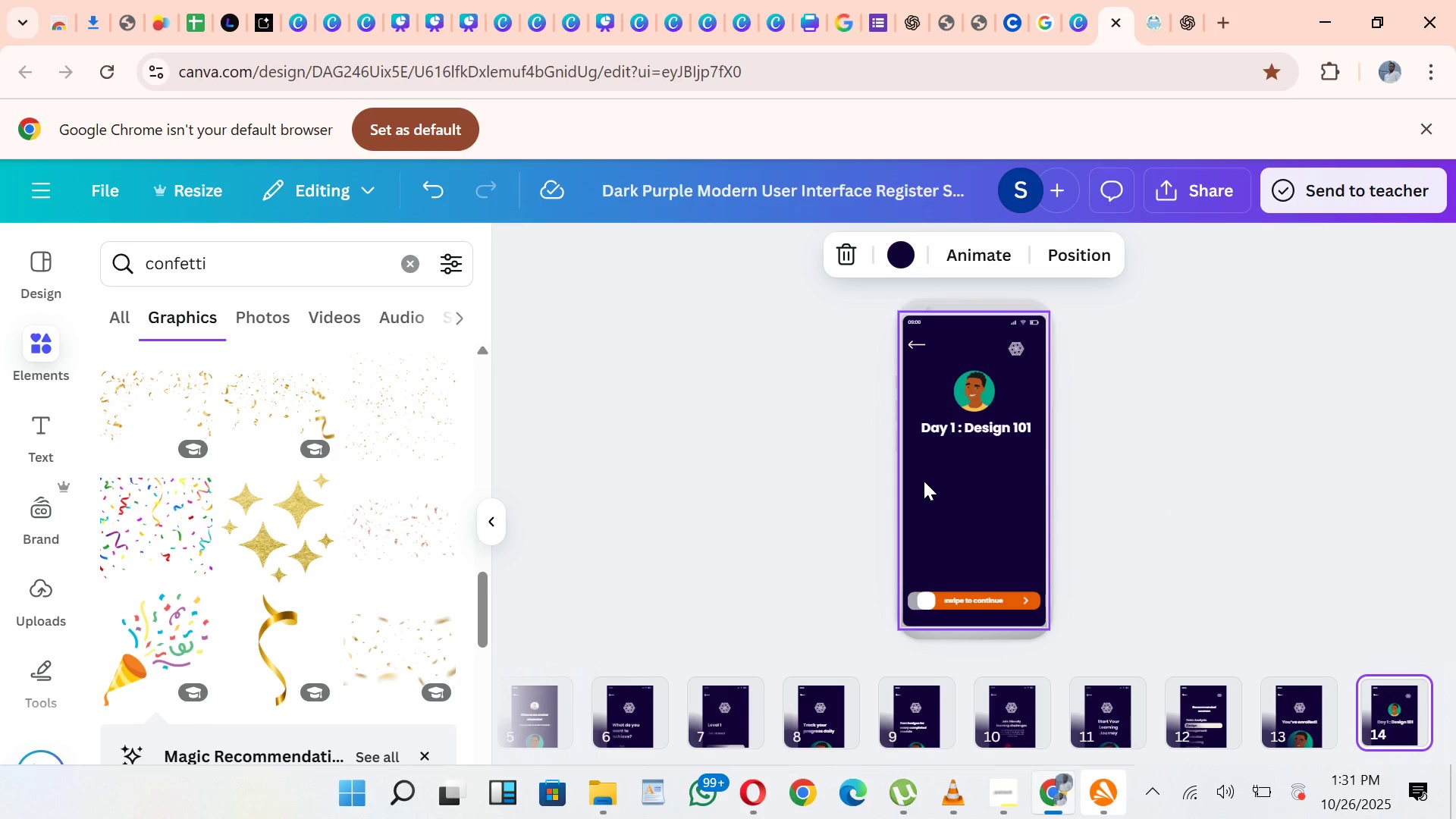 
left_click_drag(start_coordinate=[934, 479], to_coordinate=[939, 481])
 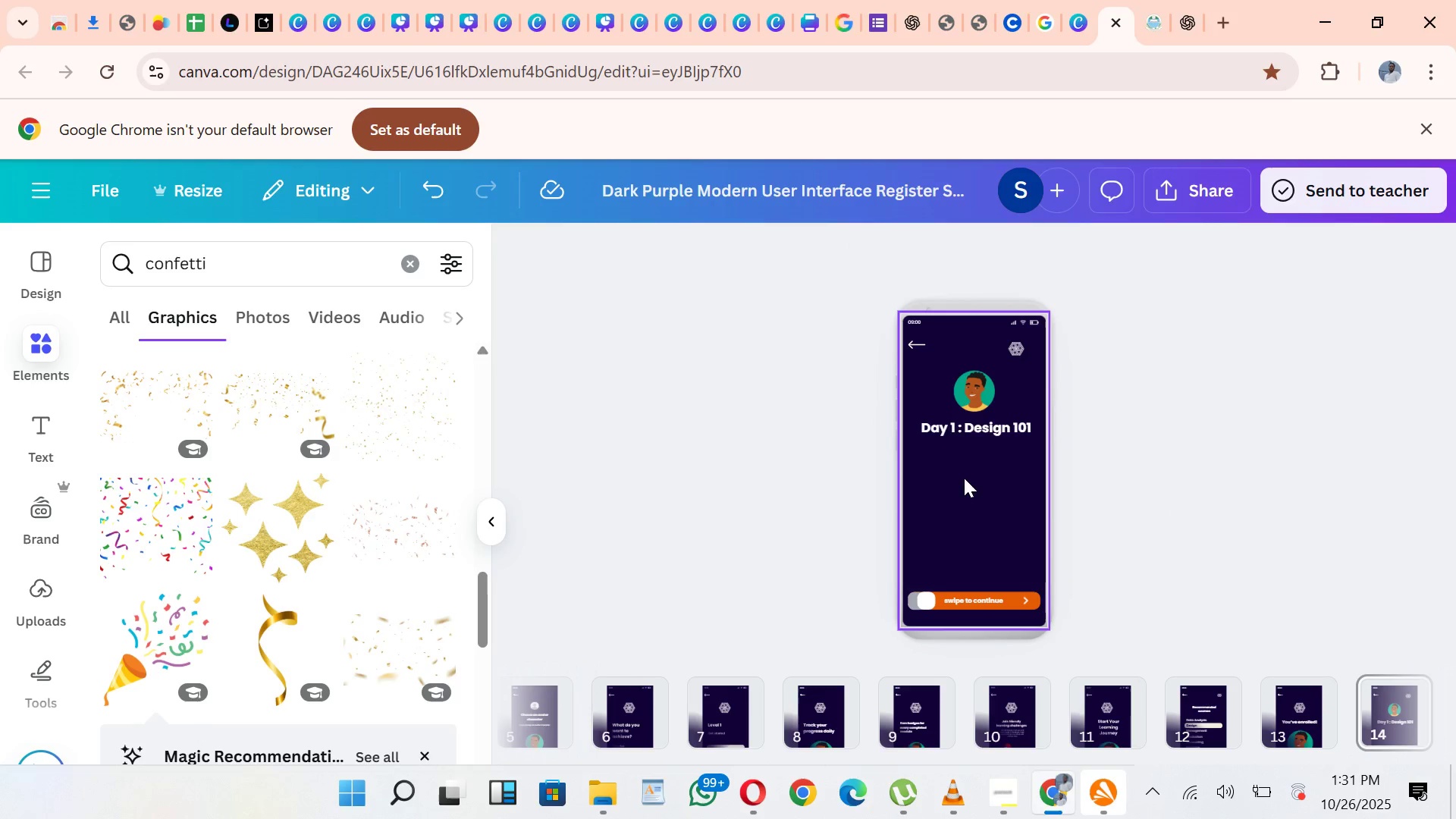 
key(Control+V)
 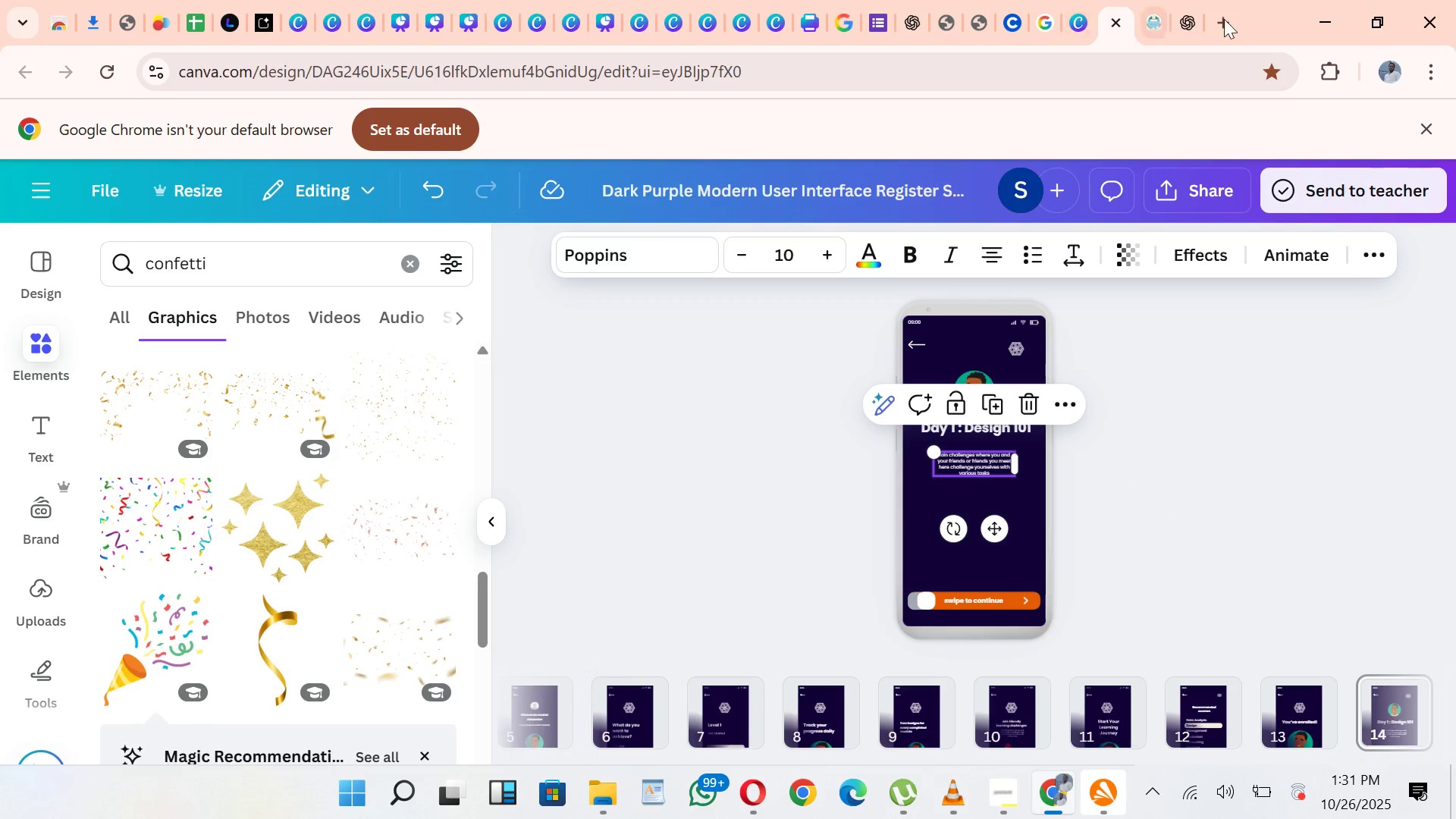 
wait(6.81)
 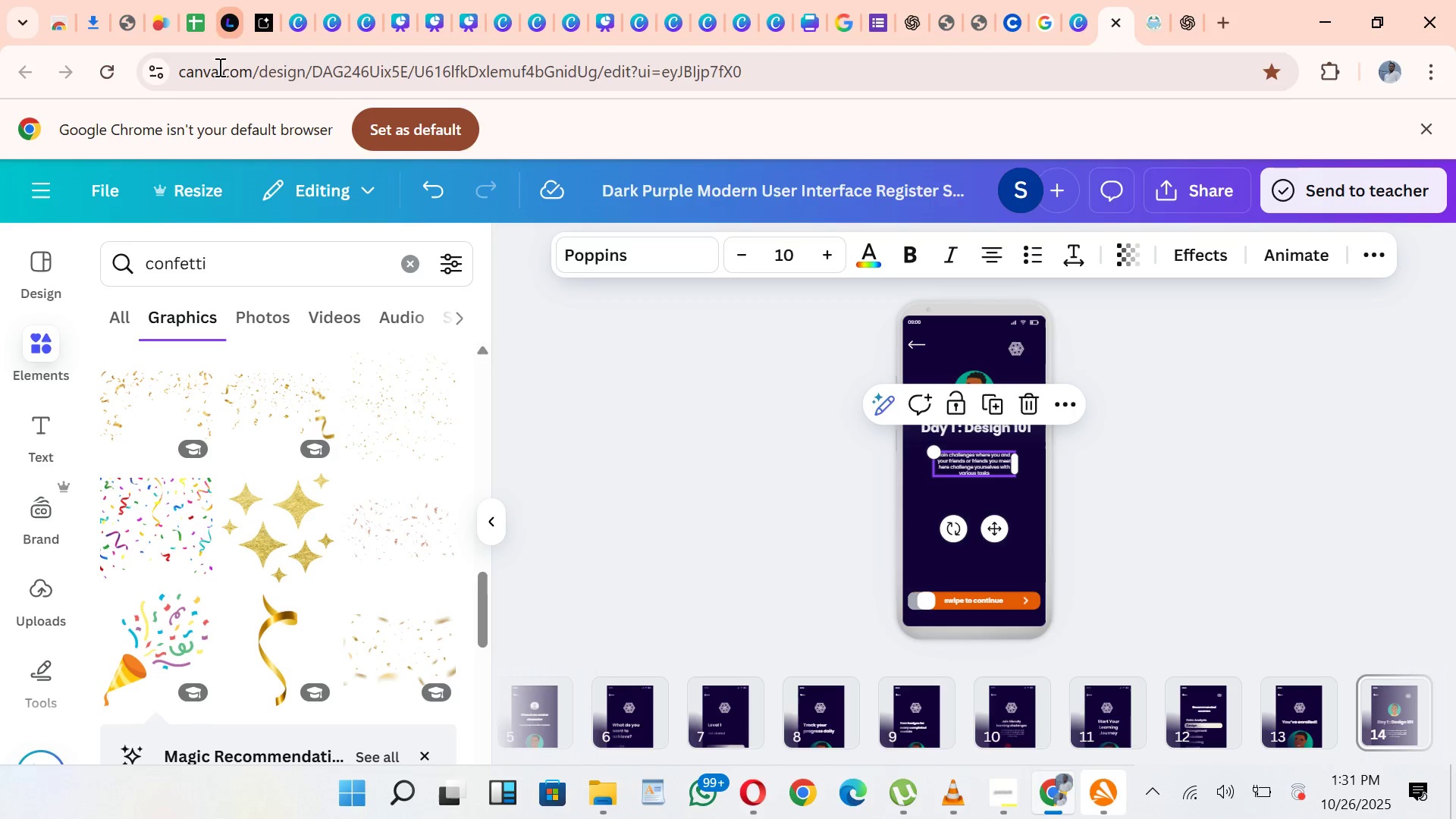 
left_click([1190, 30])
 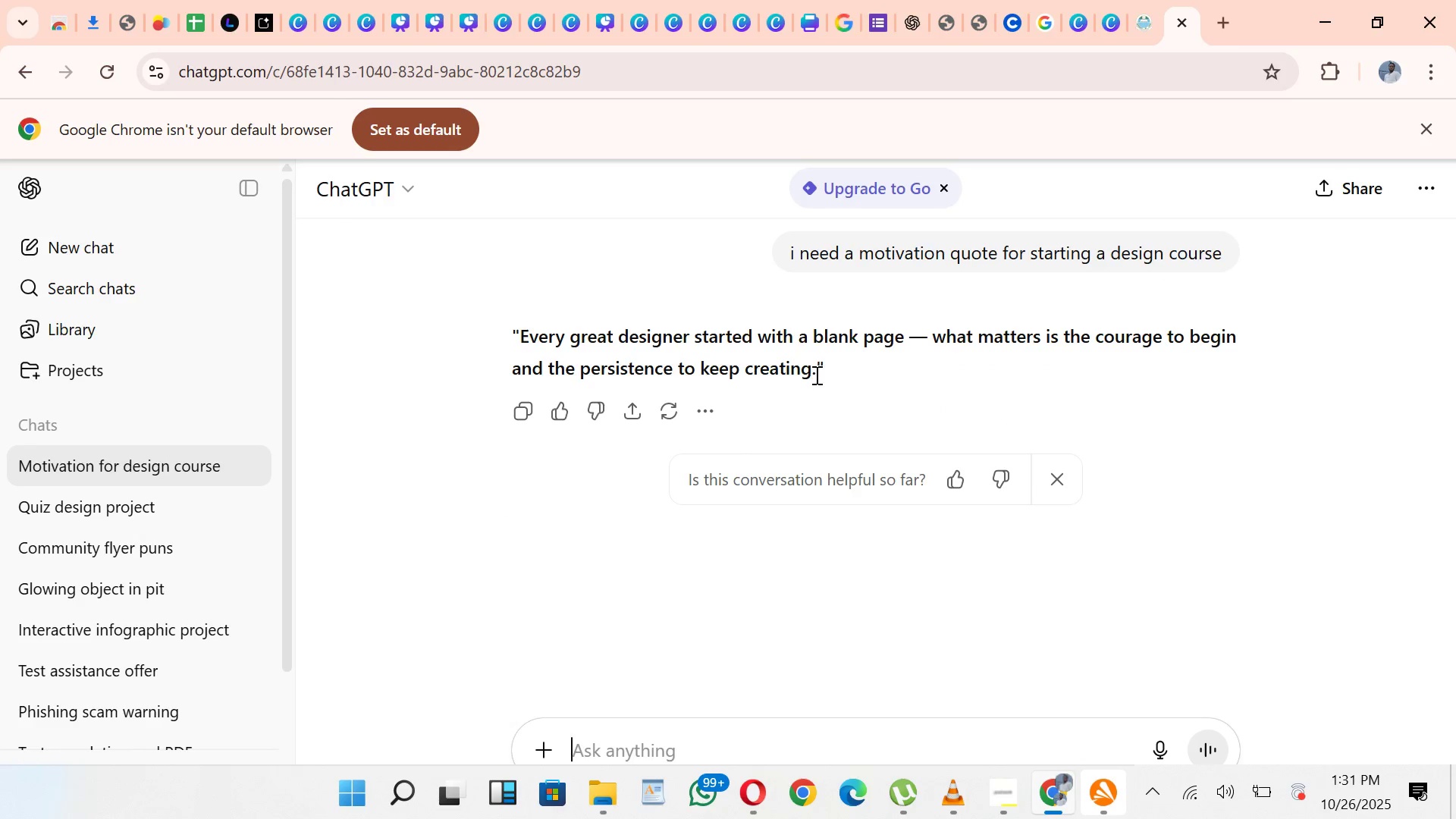 
left_click_drag(start_coordinate=[813, 373], to_coordinate=[519, 332])
 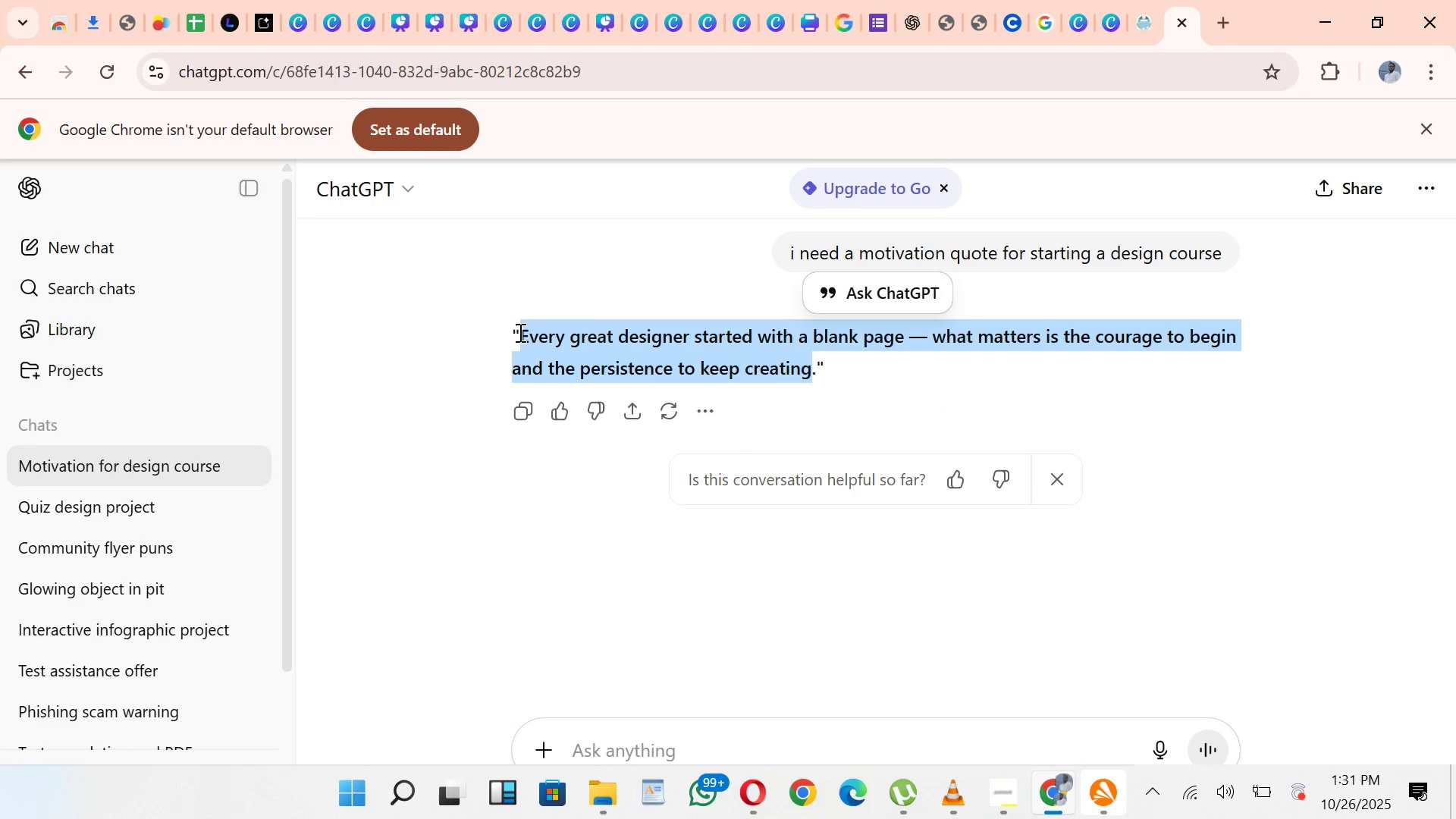 
key(Control+C)
 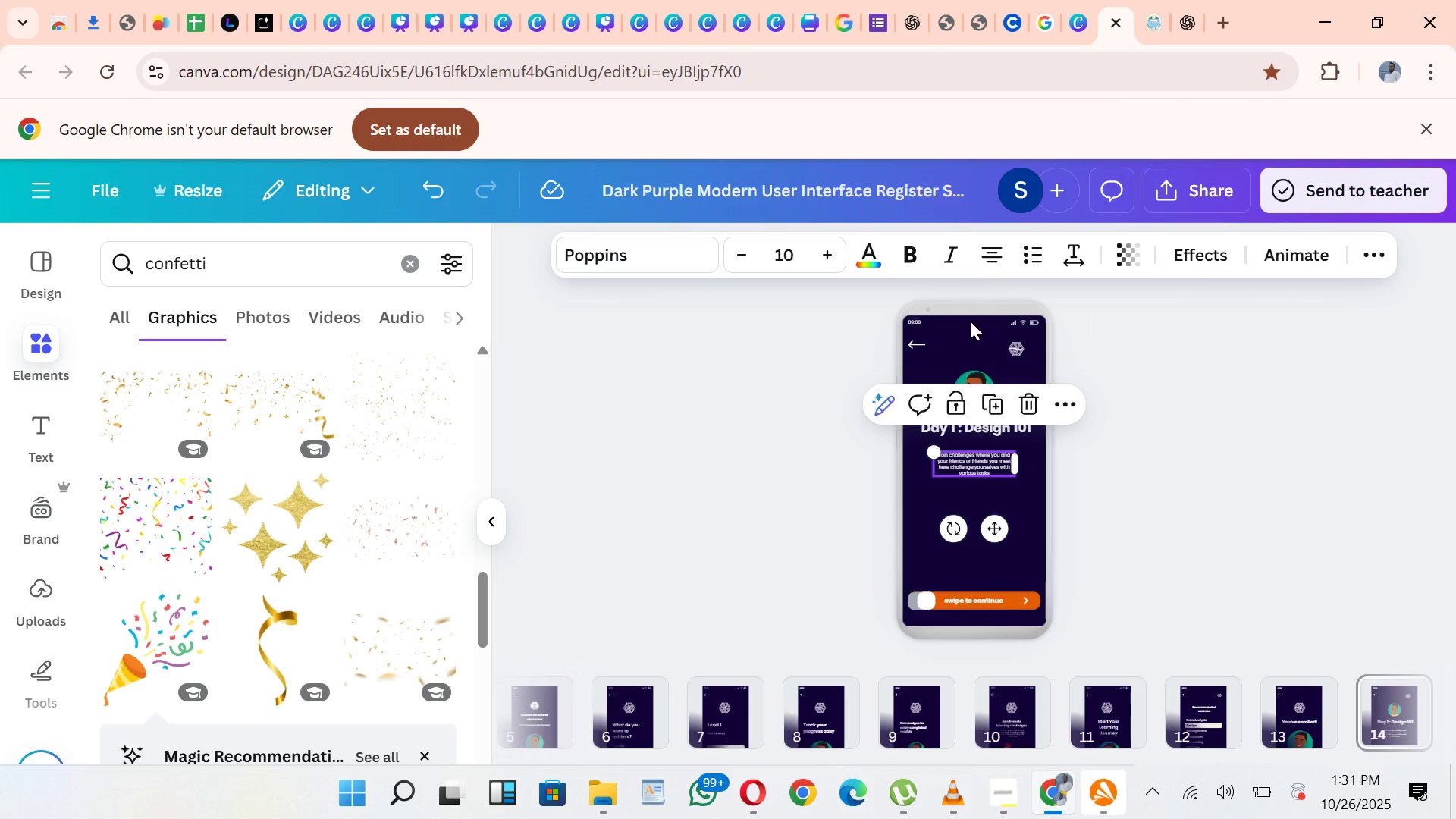 
left_click([997, 457])
 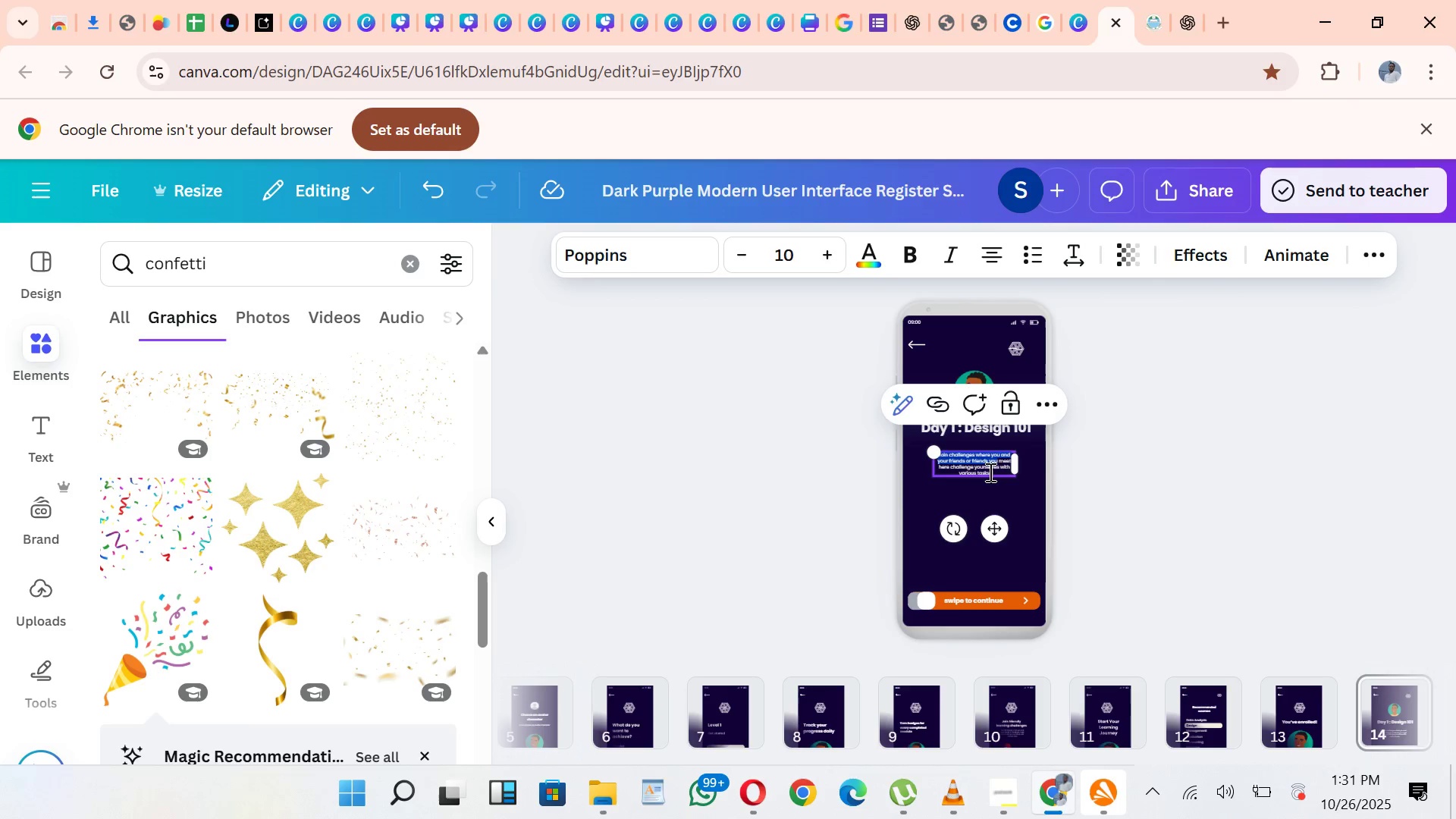 
left_click_drag(start_coordinate=[999, 469], to_coordinate=[980, 462])
 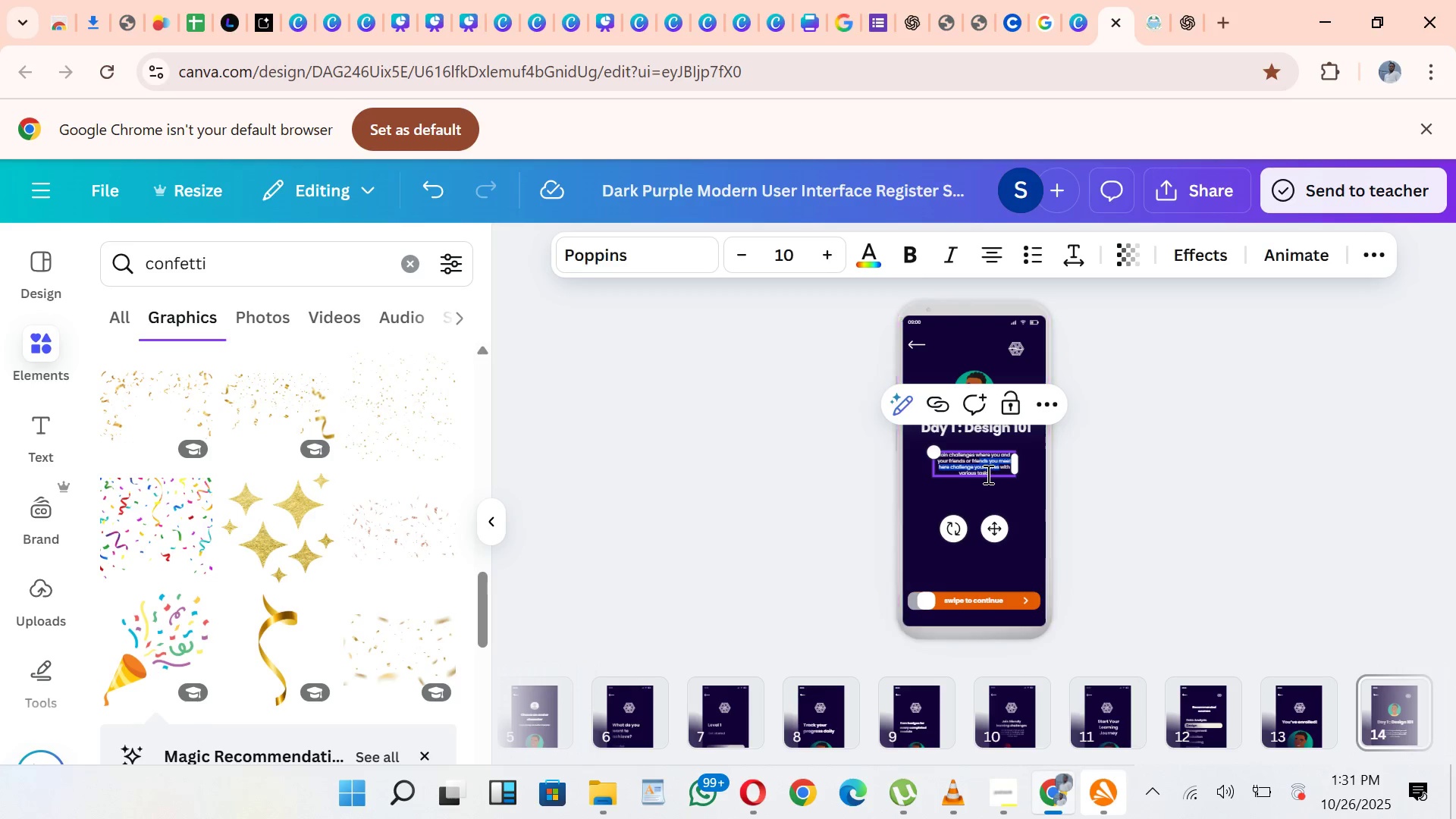 
left_click_drag(start_coordinate=[993, 474], to_coordinate=[935, 445])
 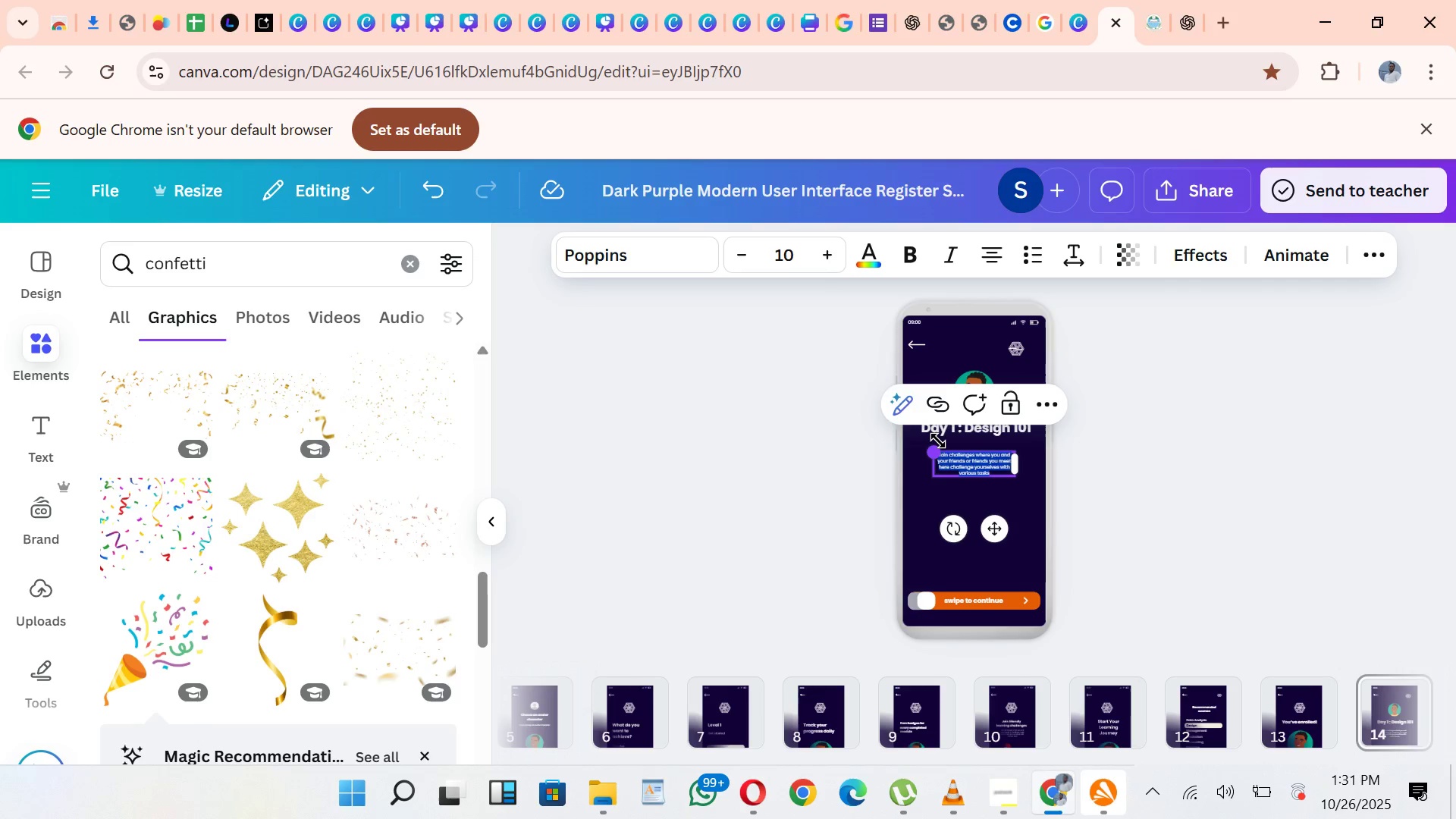 
key(Control+V)
 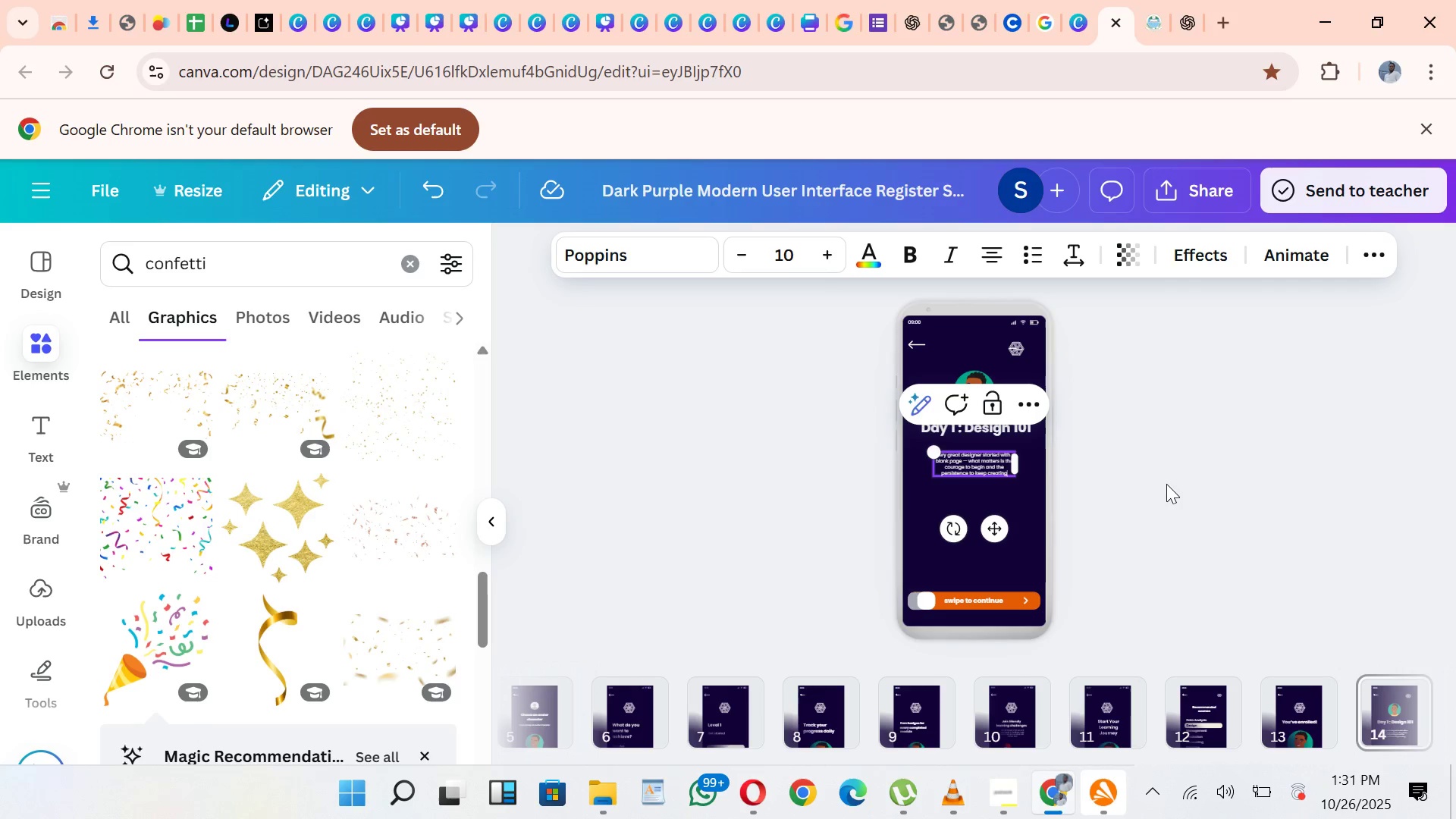 
left_click([1165, 484])
 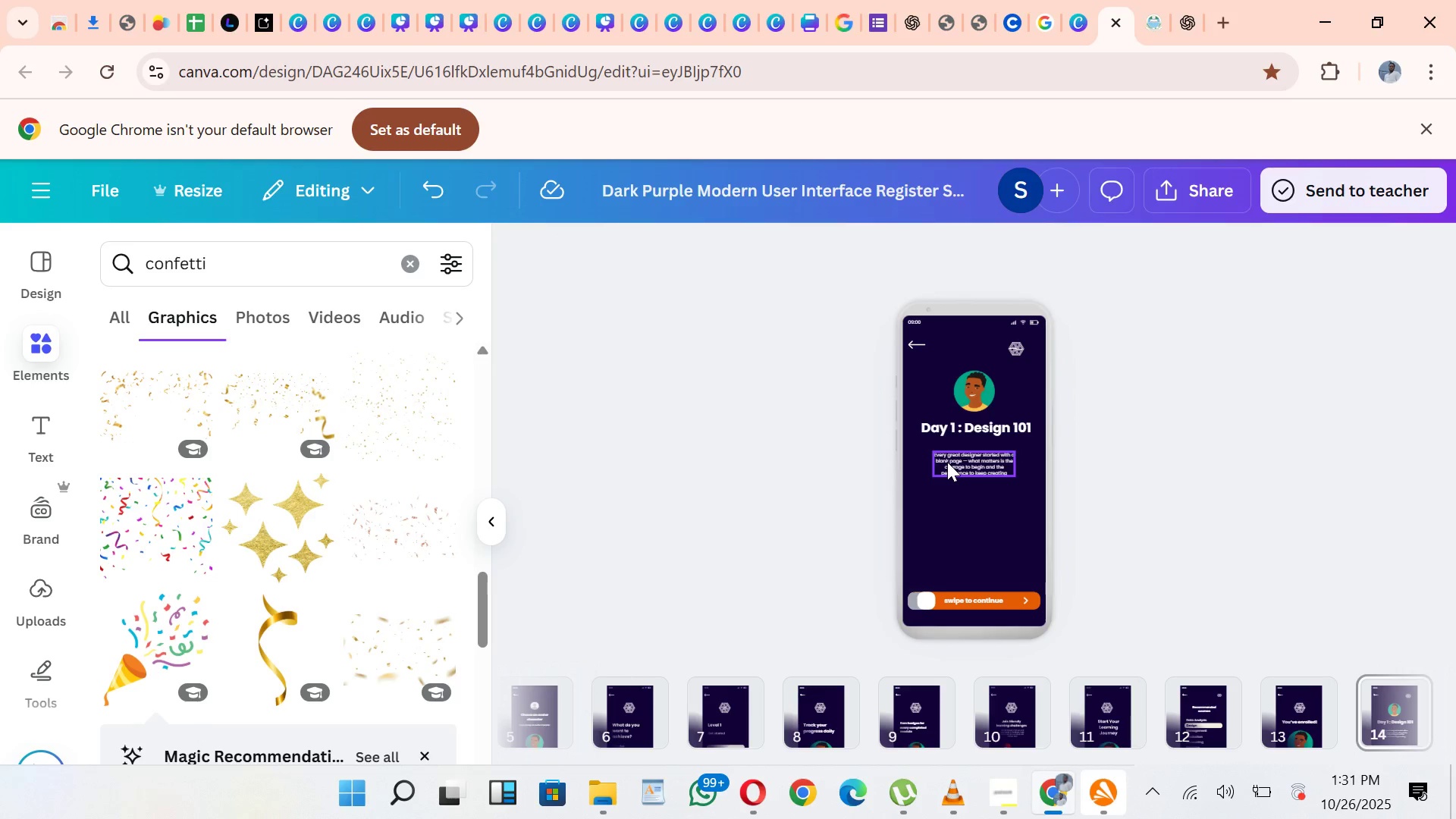 
left_click([947, 462])
 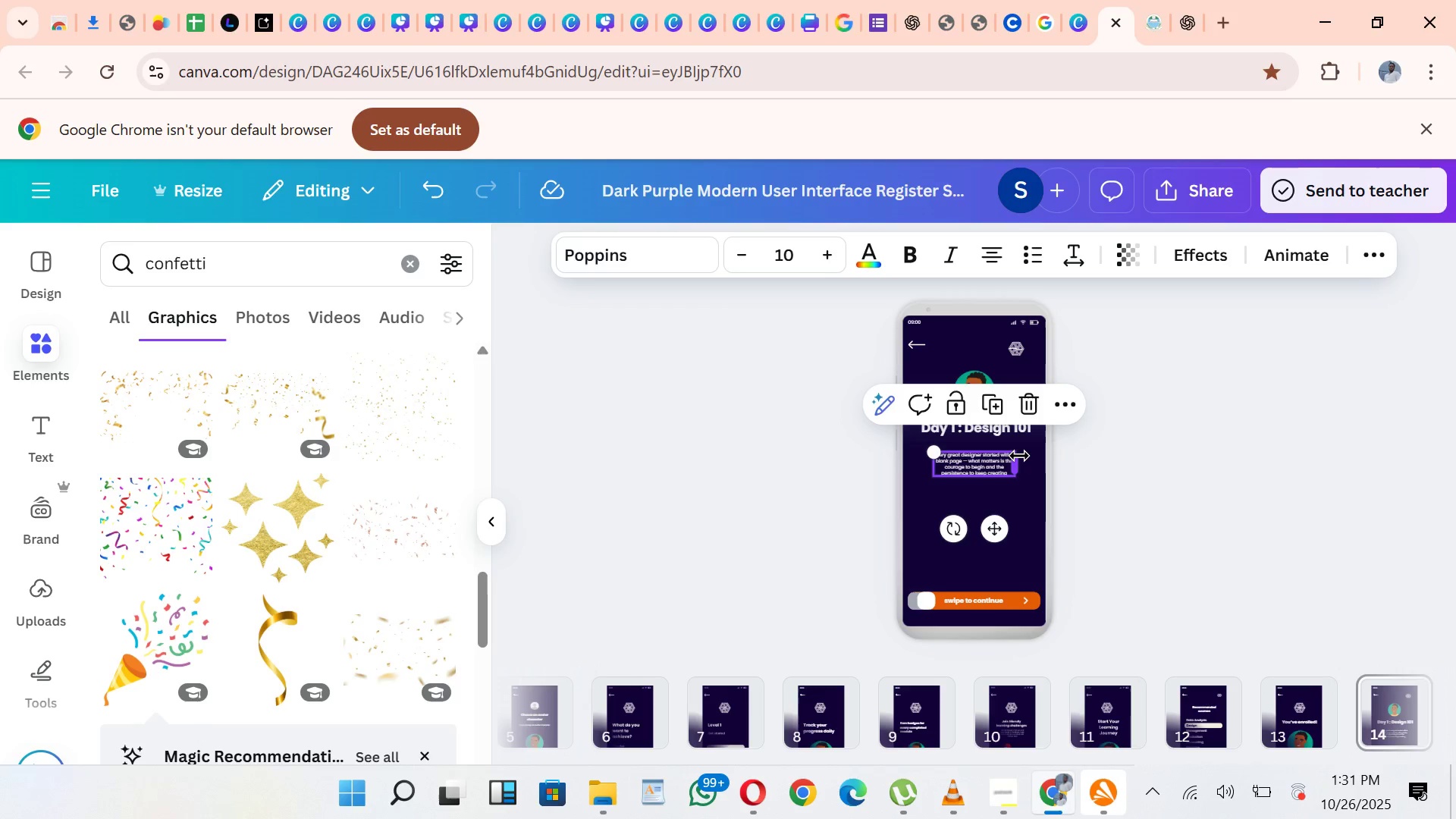 
left_click_drag(start_coordinate=[1019, 456], to_coordinate=[1026, 450])
 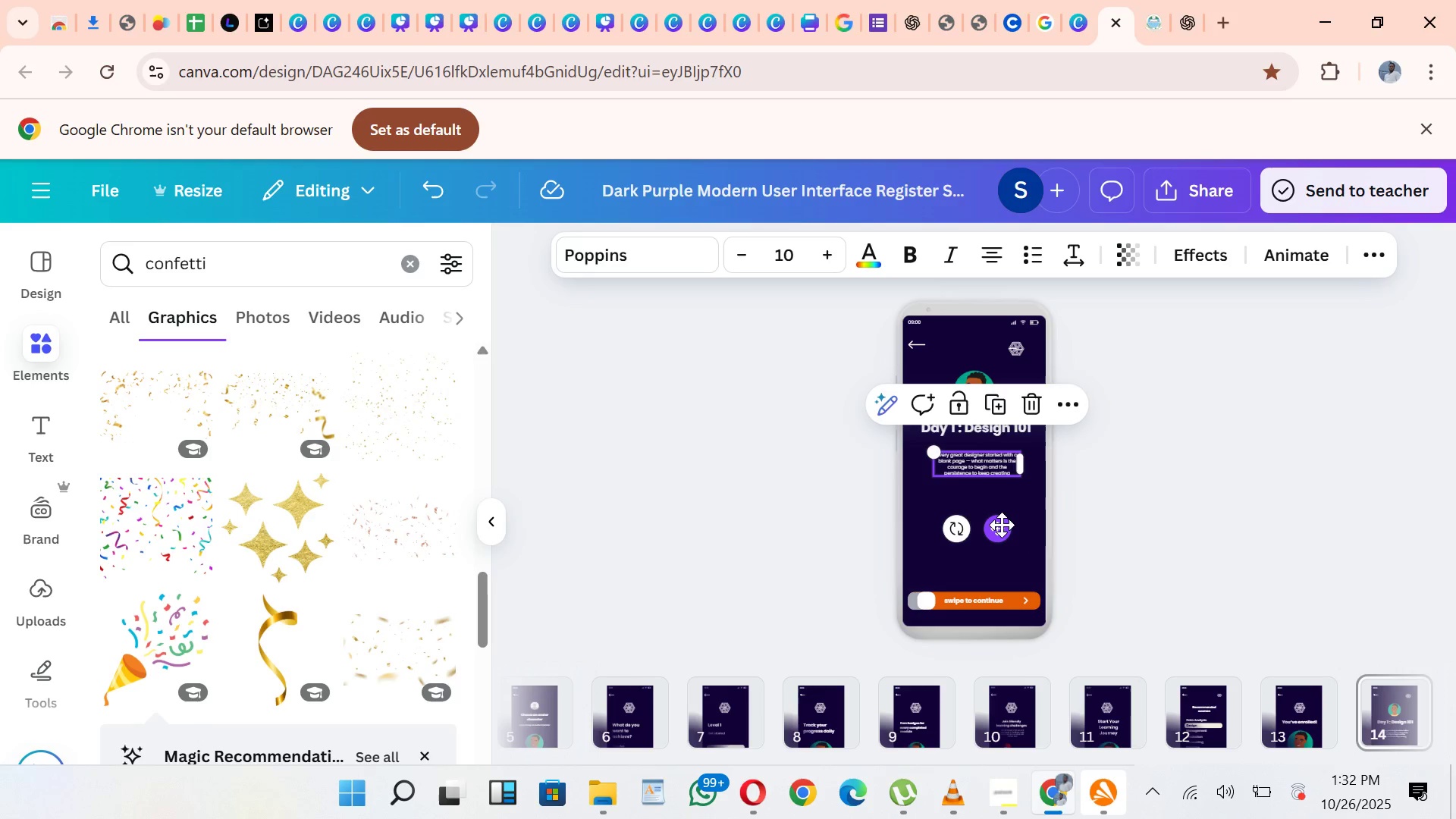 
left_click_drag(start_coordinate=[1002, 525], to_coordinate=[1002, 513])
 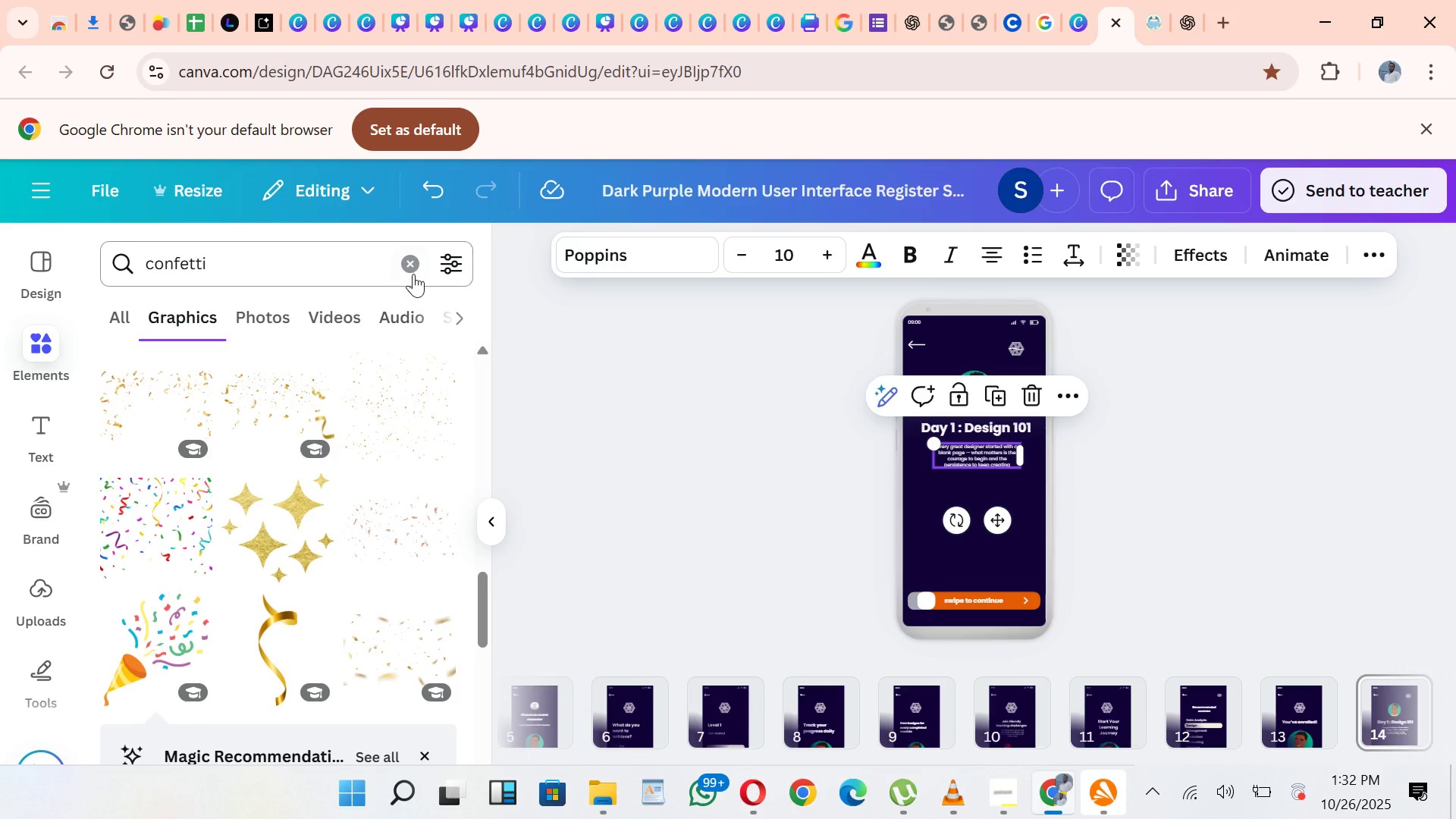 
left_click([415, 251])
 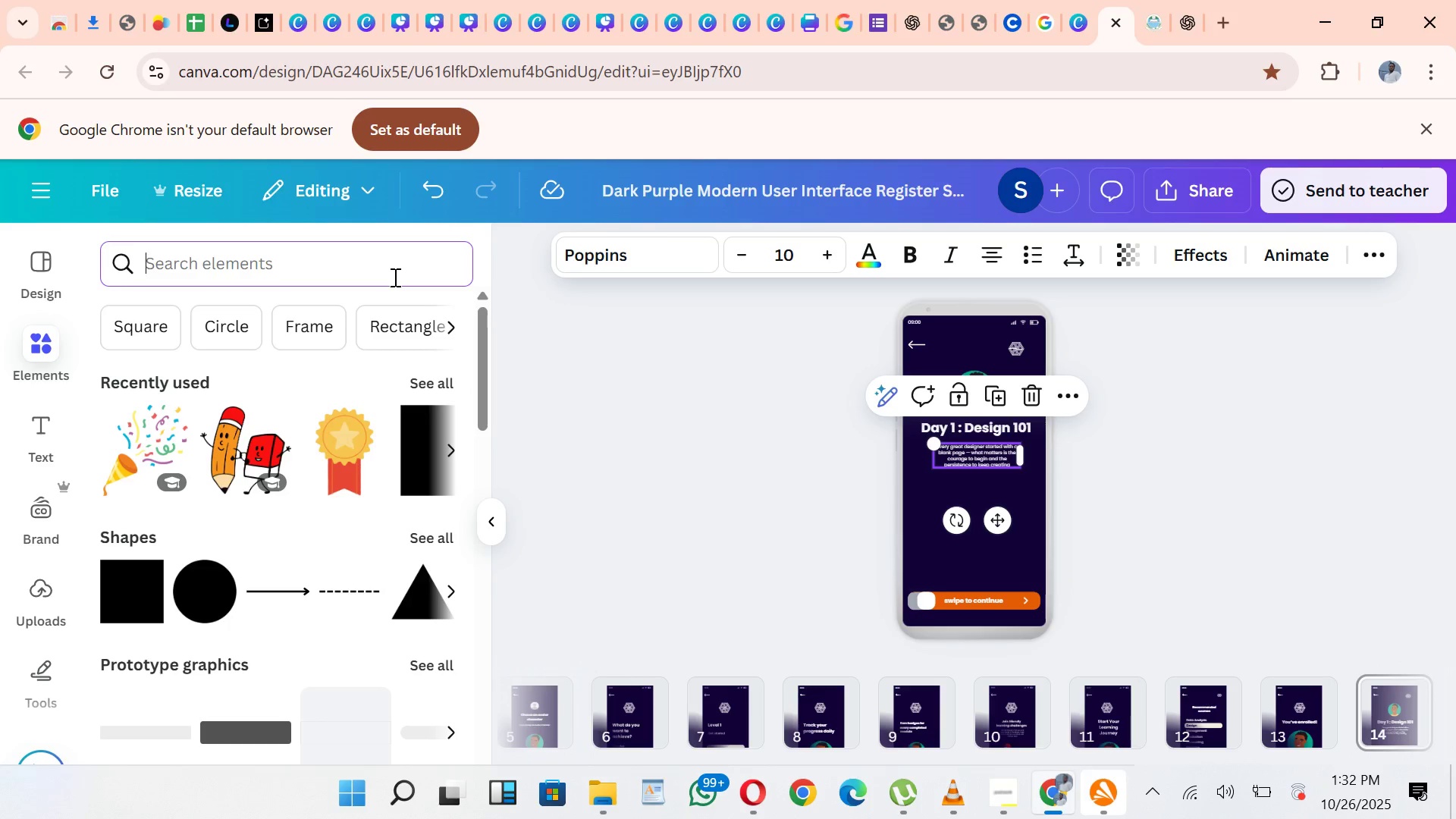 
left_click([394, 277])
 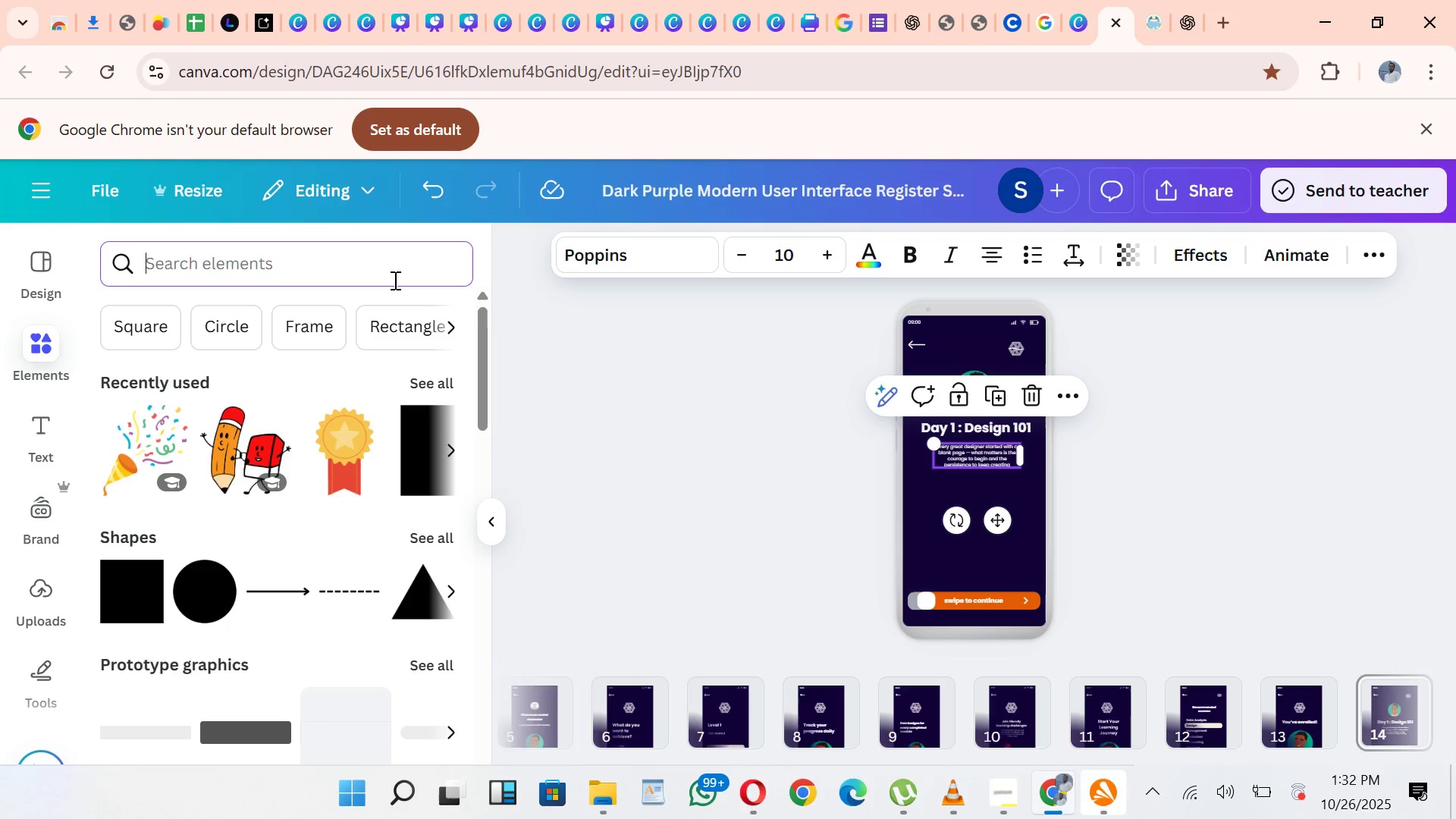 
type(design canvas)
 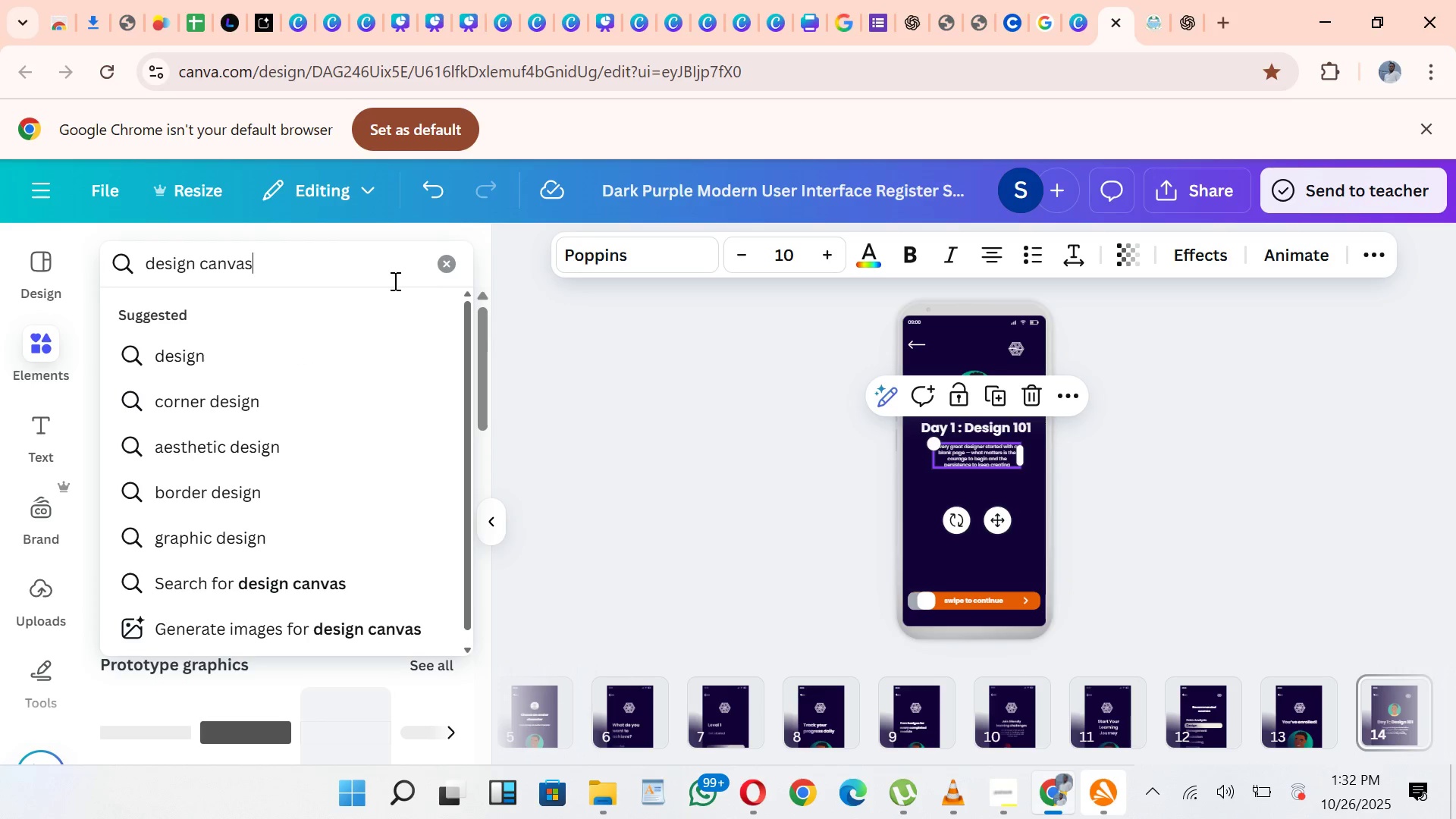 
key(Enter)
 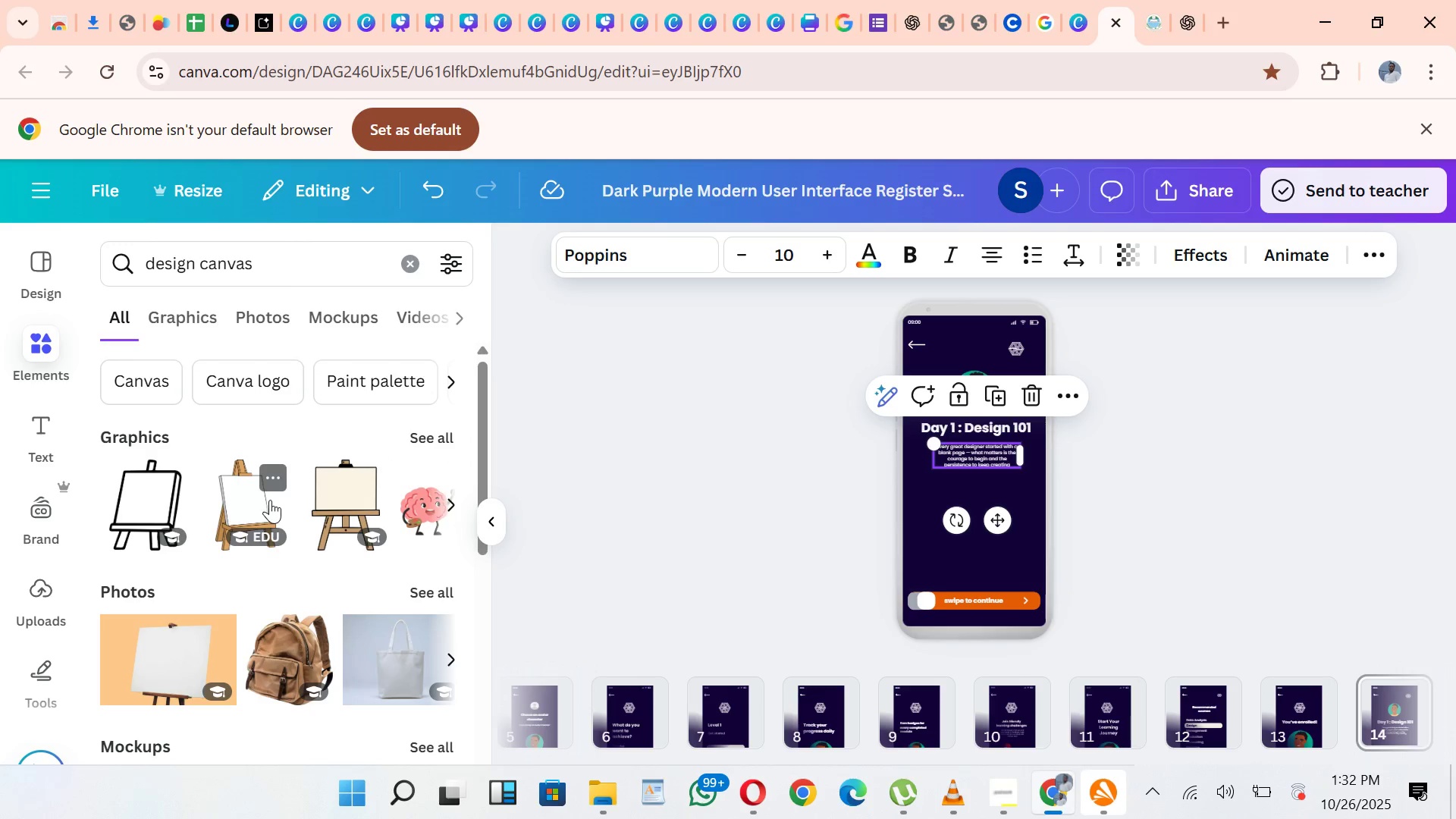 
wait(5.3)
 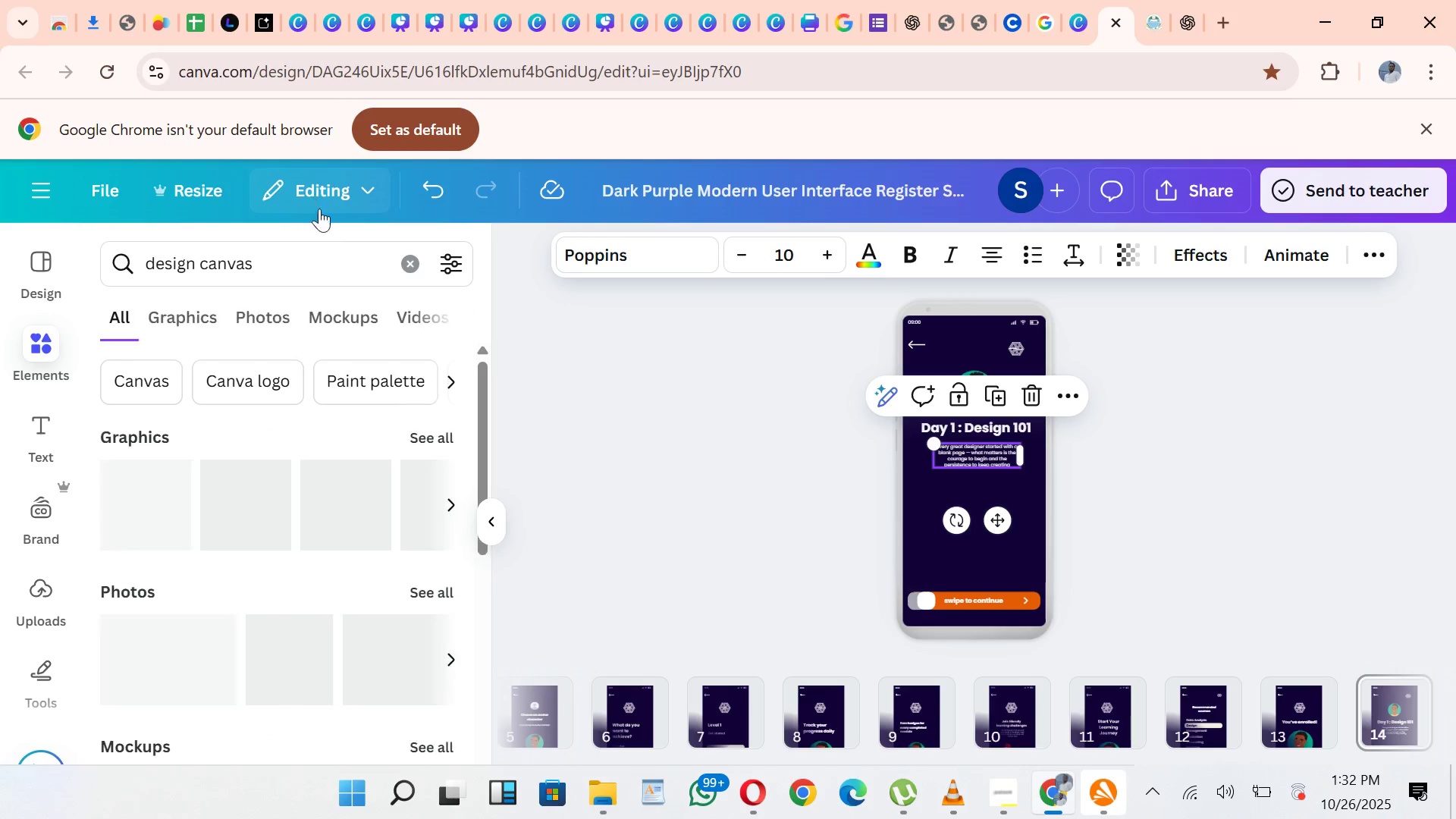 
left_click([230, 498])
 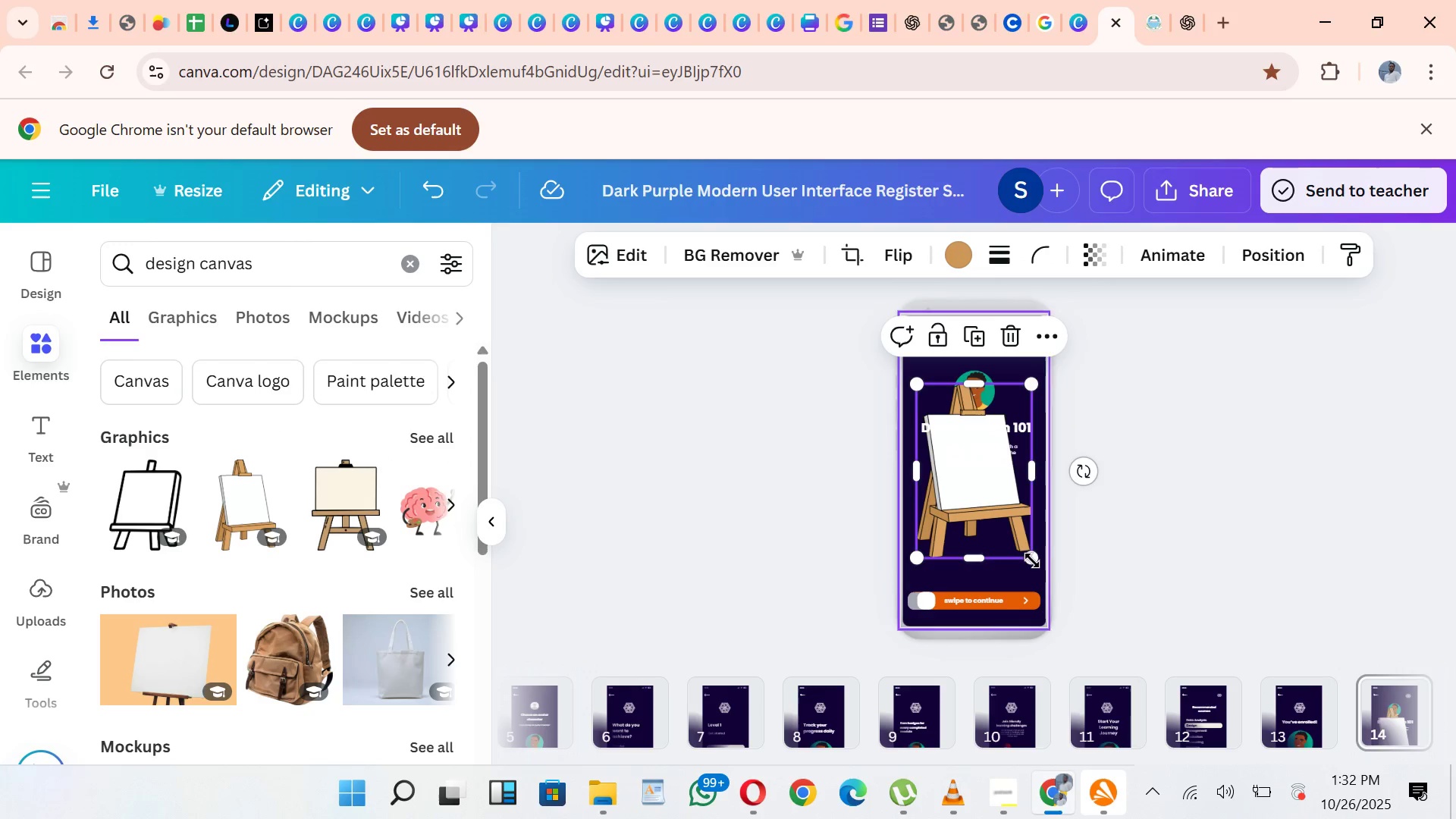 
left_click_drag(start_coordinate=[1031, 560], to_coordinate=[992, 513])
 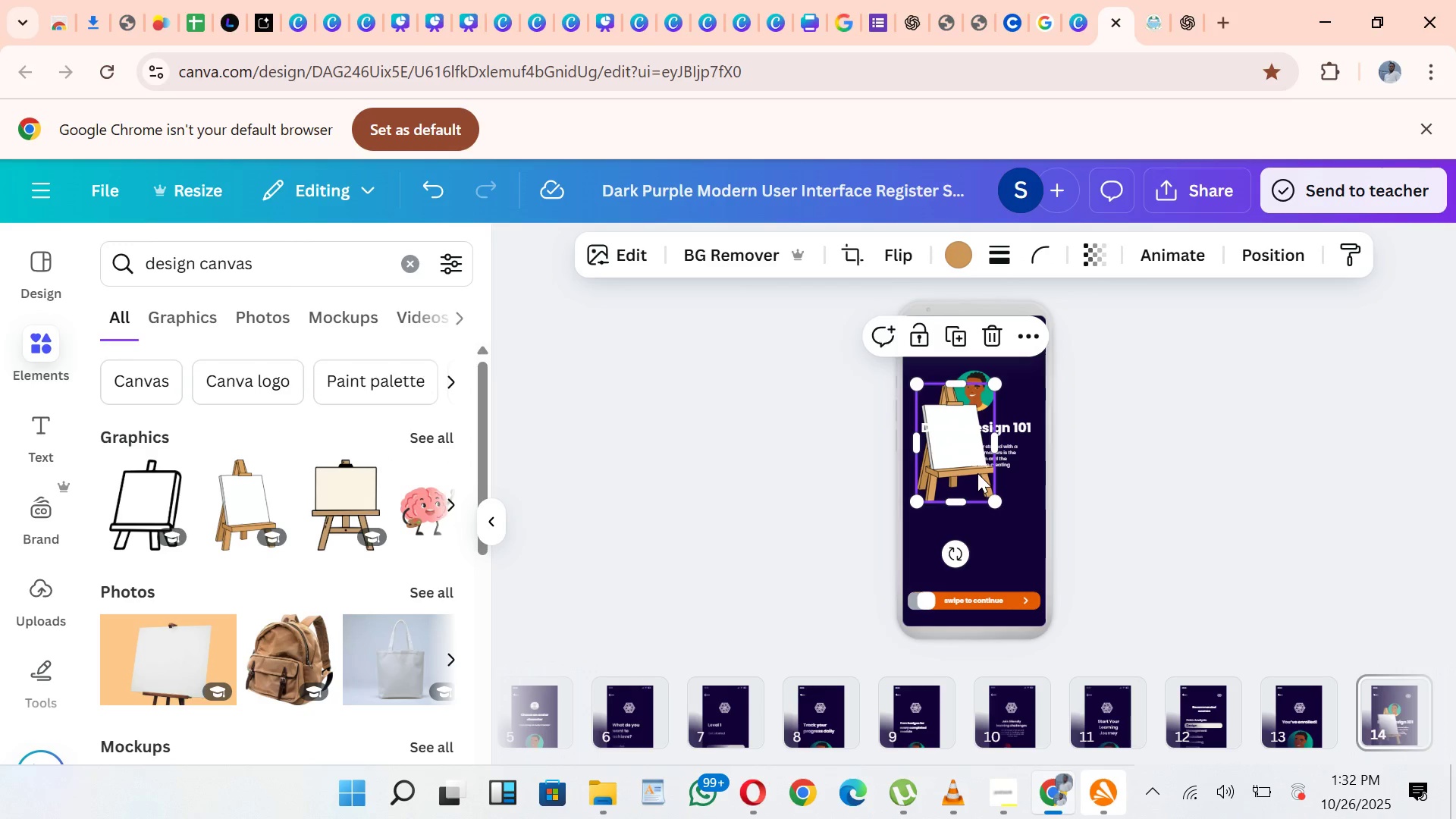 
left_click_drag(start_coordinate=[977, 472], to_coordinate=[990, 554])
 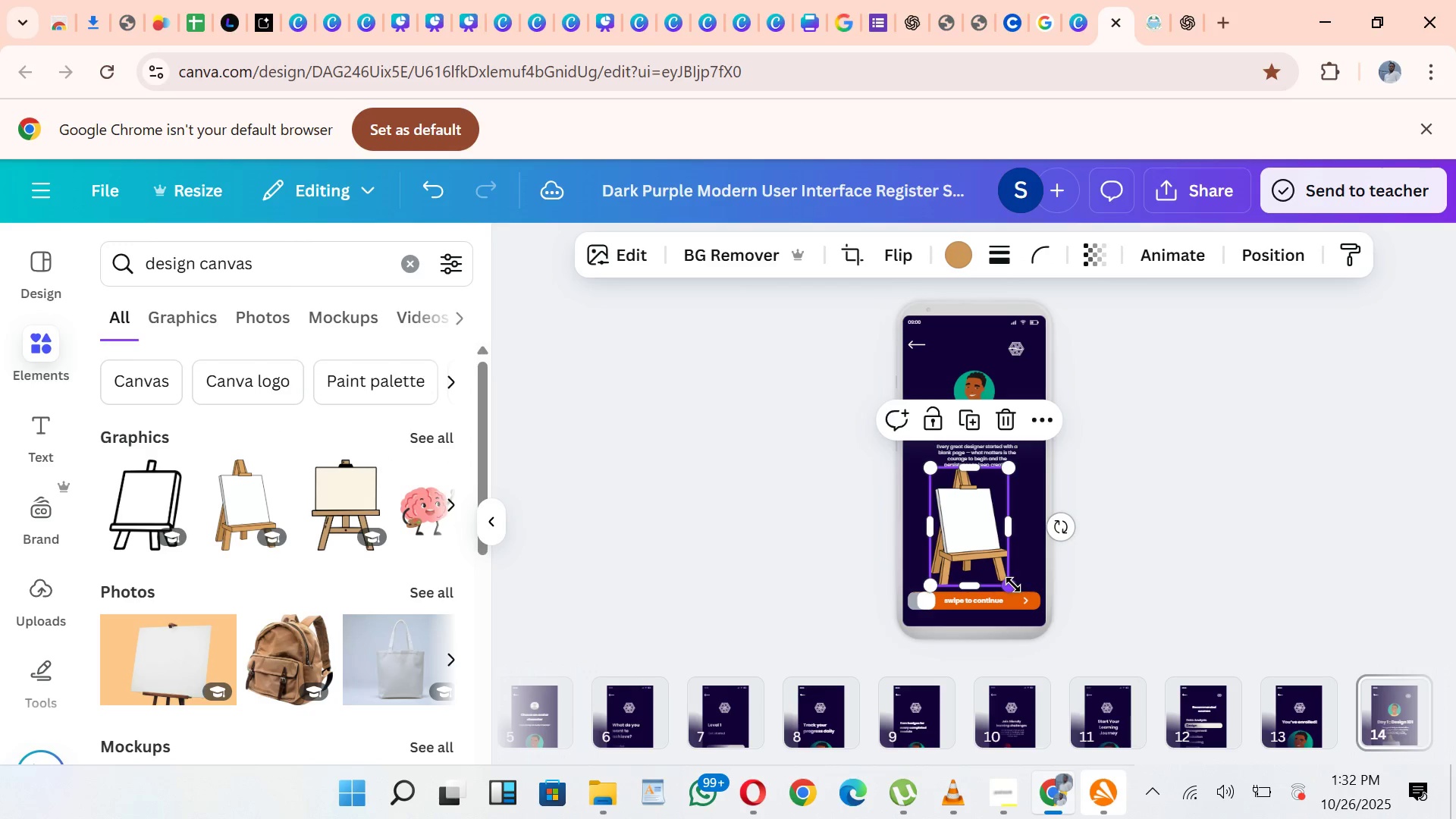 
left_click_drag(start_coordinate=[1013, 585], to_coordinate=[997, 552])
 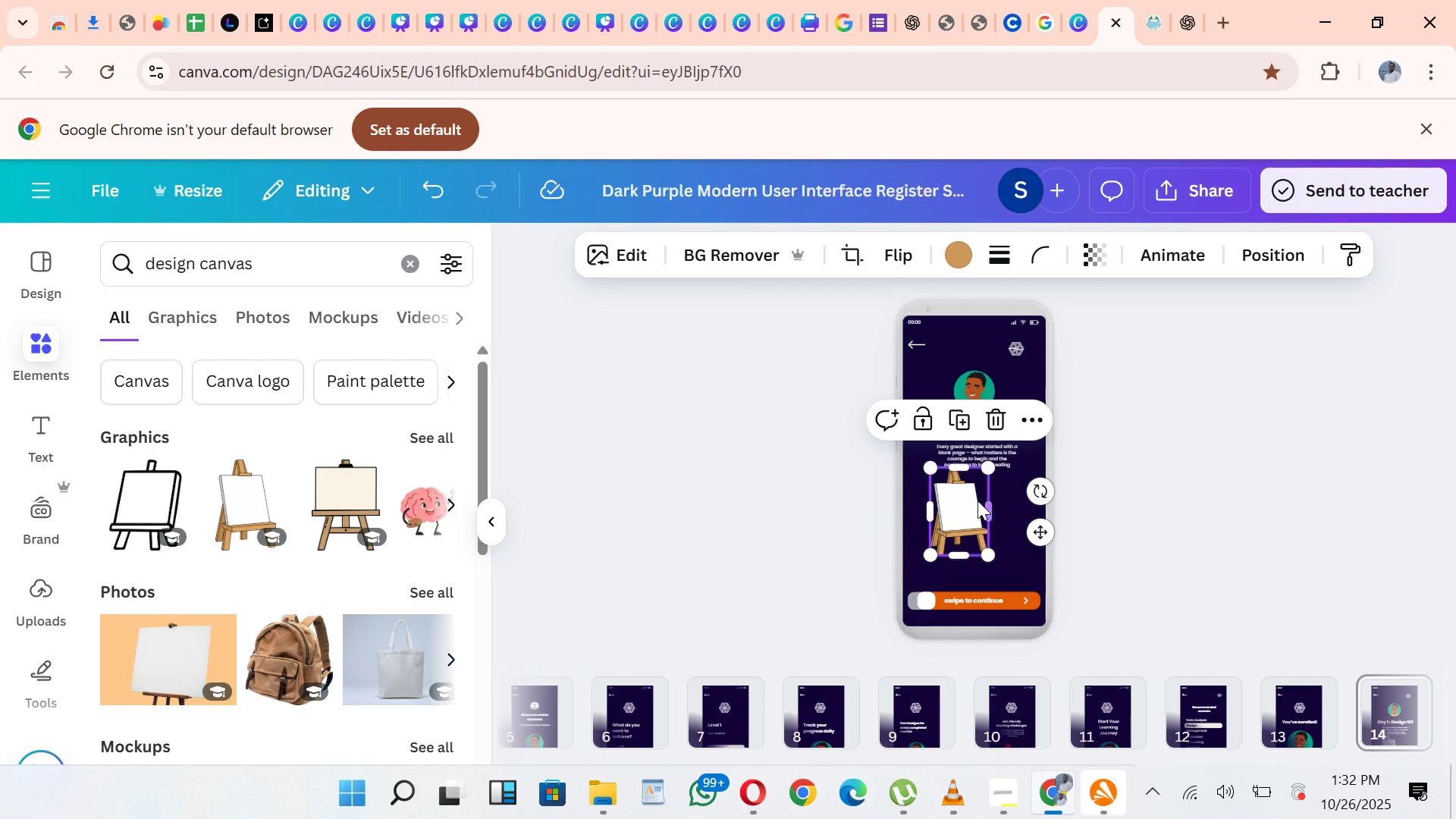 
left_click_drag(start_coordinate=[977, 500], to_coordinate=[992, 518])
 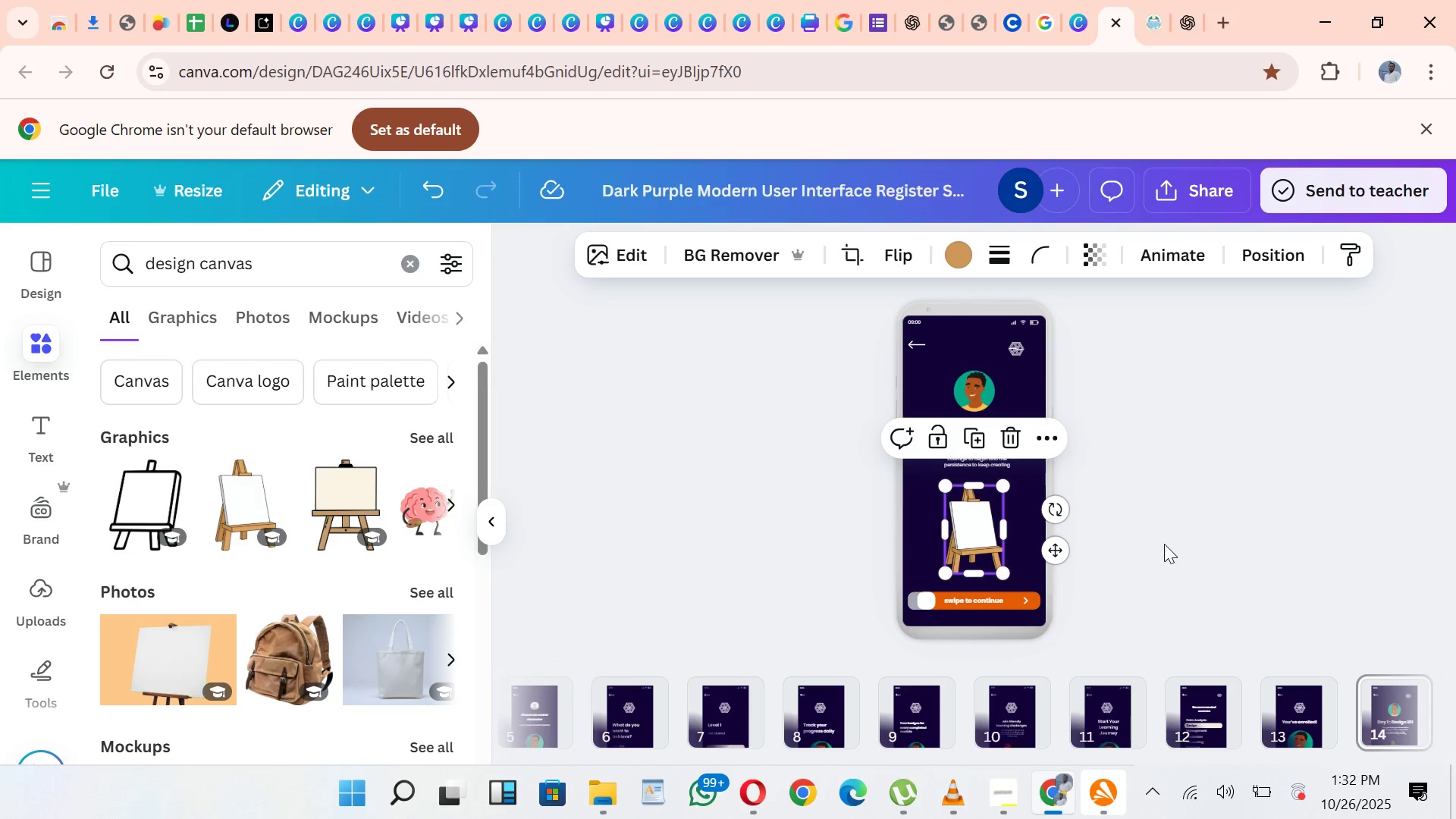 
left_click([1164, 544])
 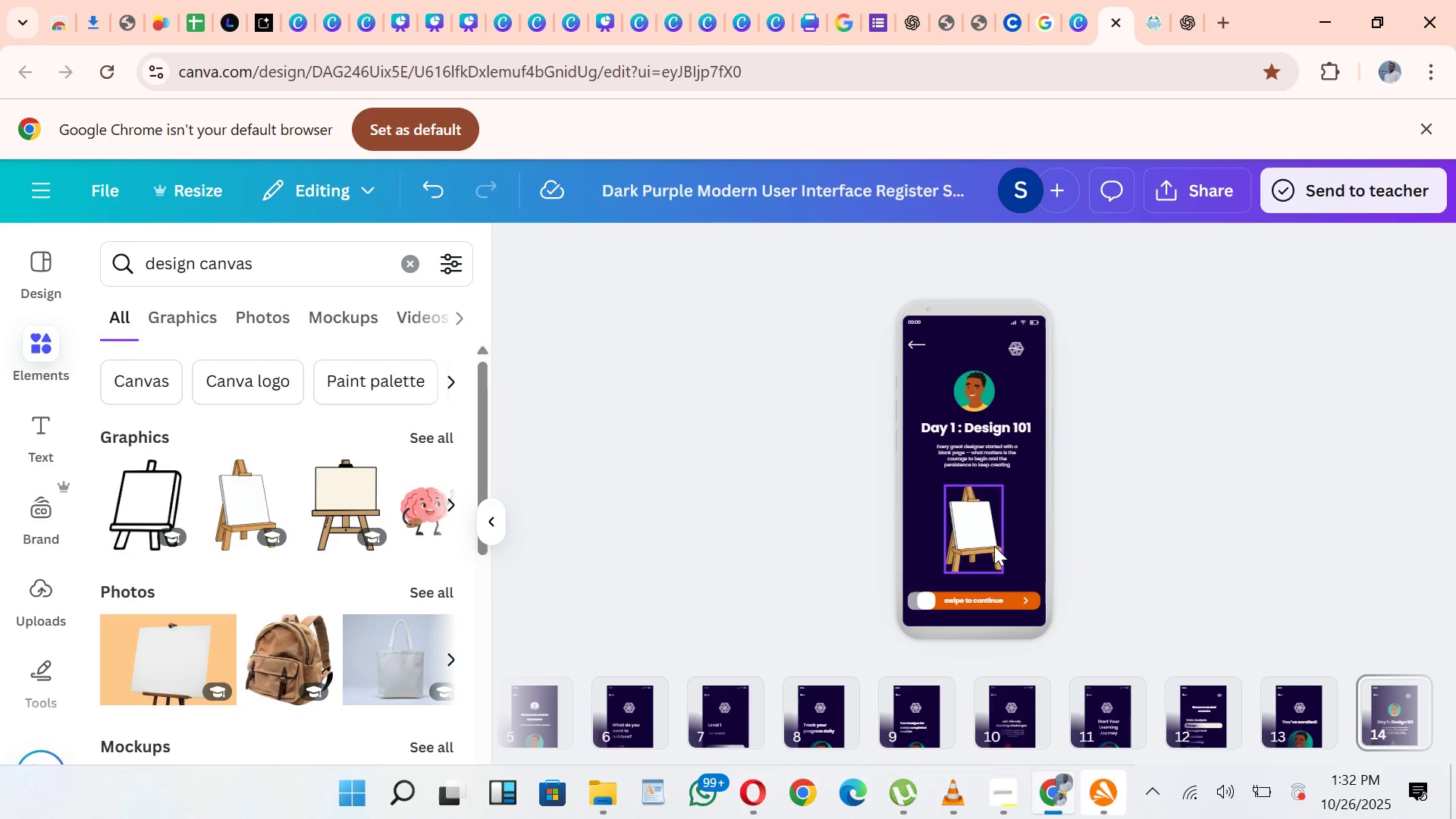 
left_click_drag(start_coordinate=[994, 546], to_coordinate=[997, 542])
 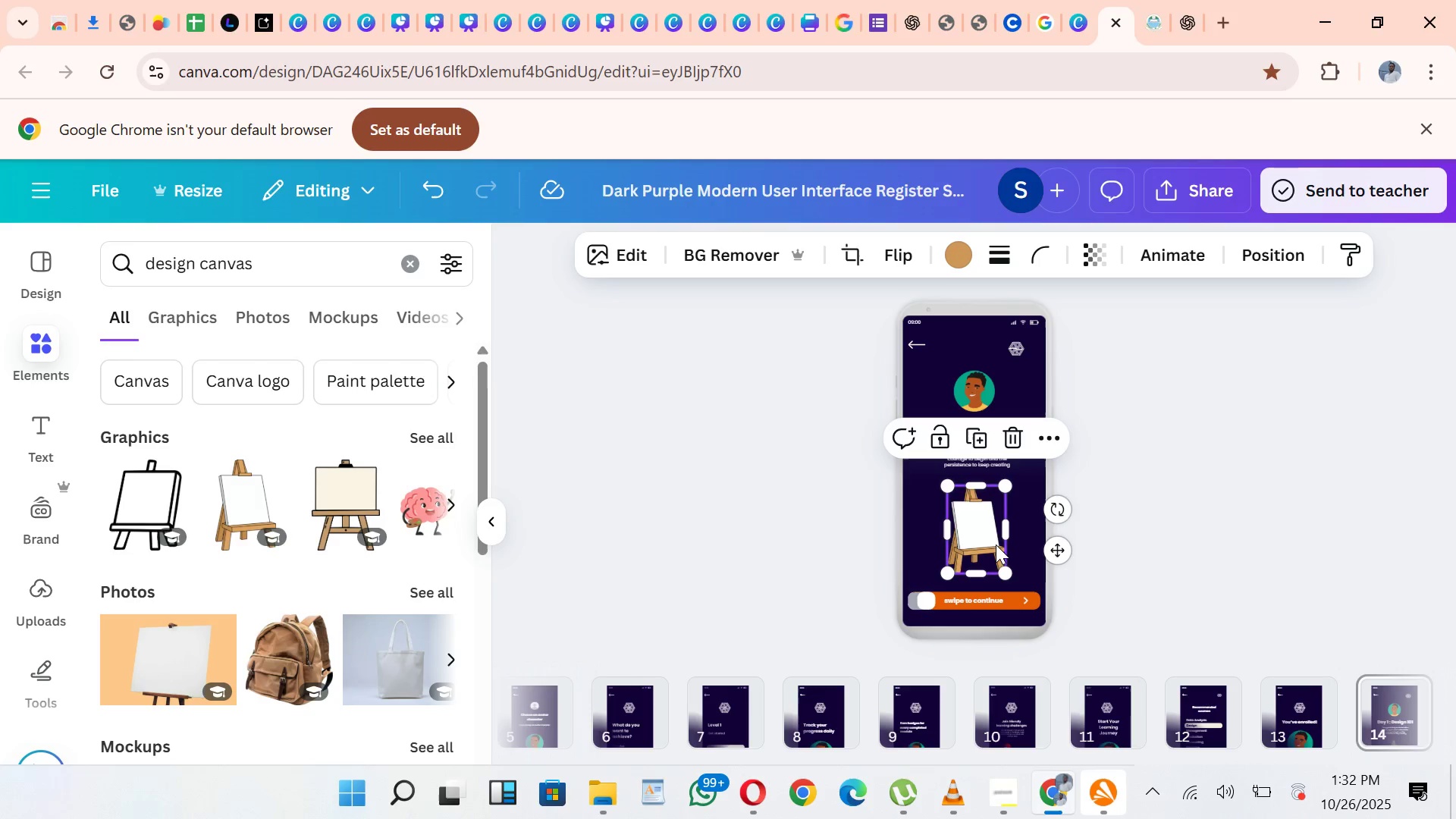 
key(ArrowUp)
 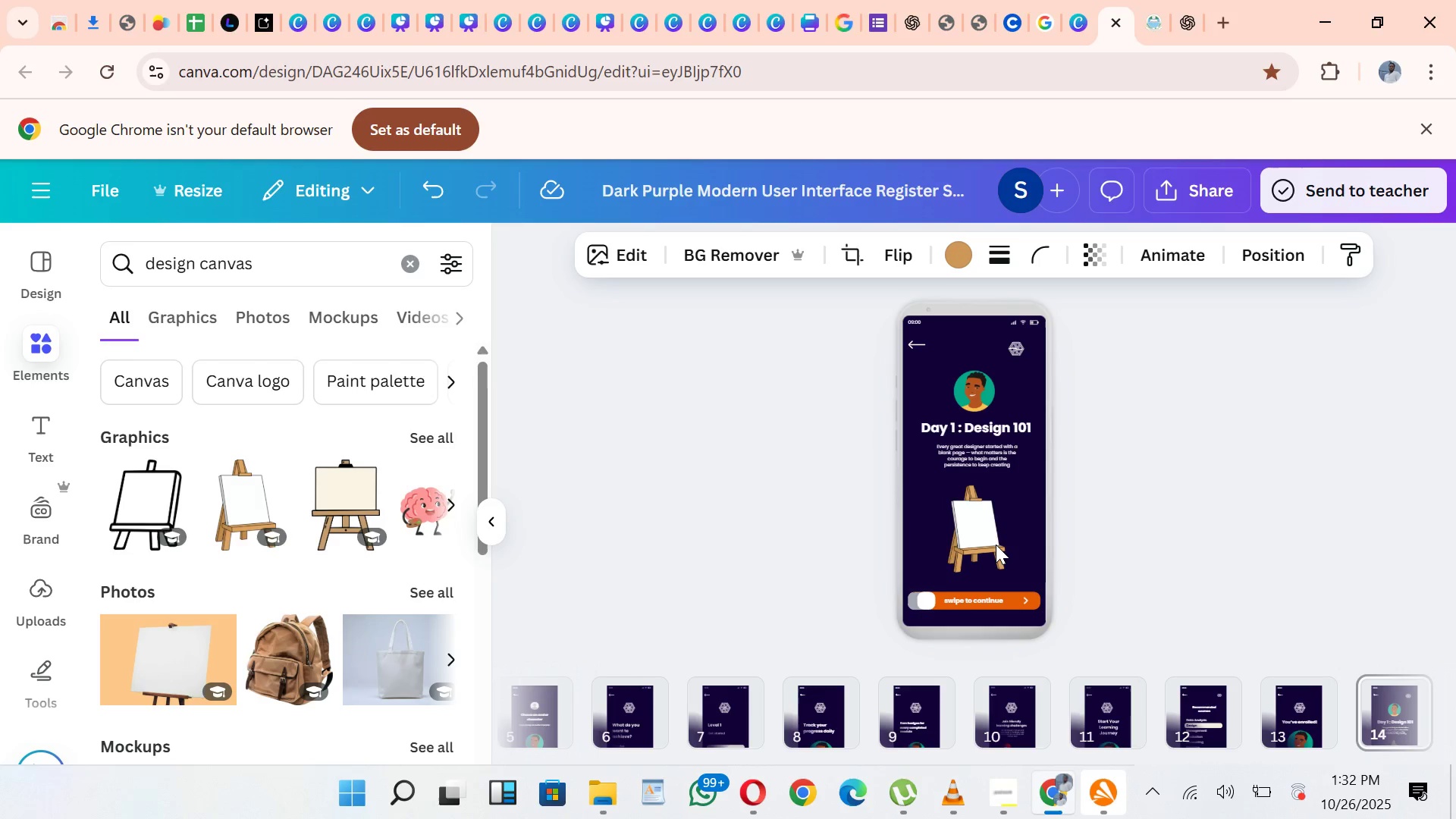 
key(ArrowUp)
 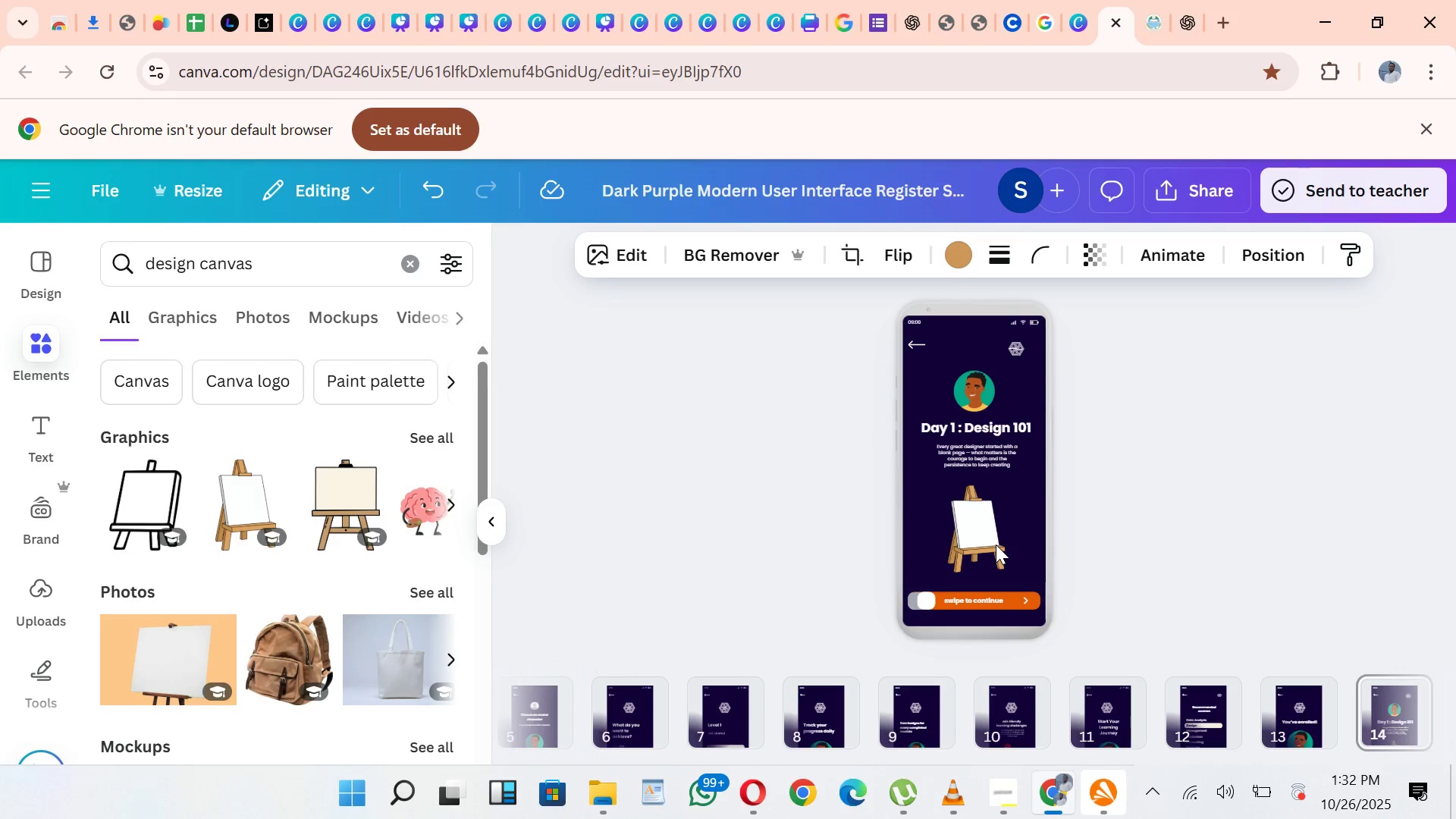 
key(ArrowUp)
 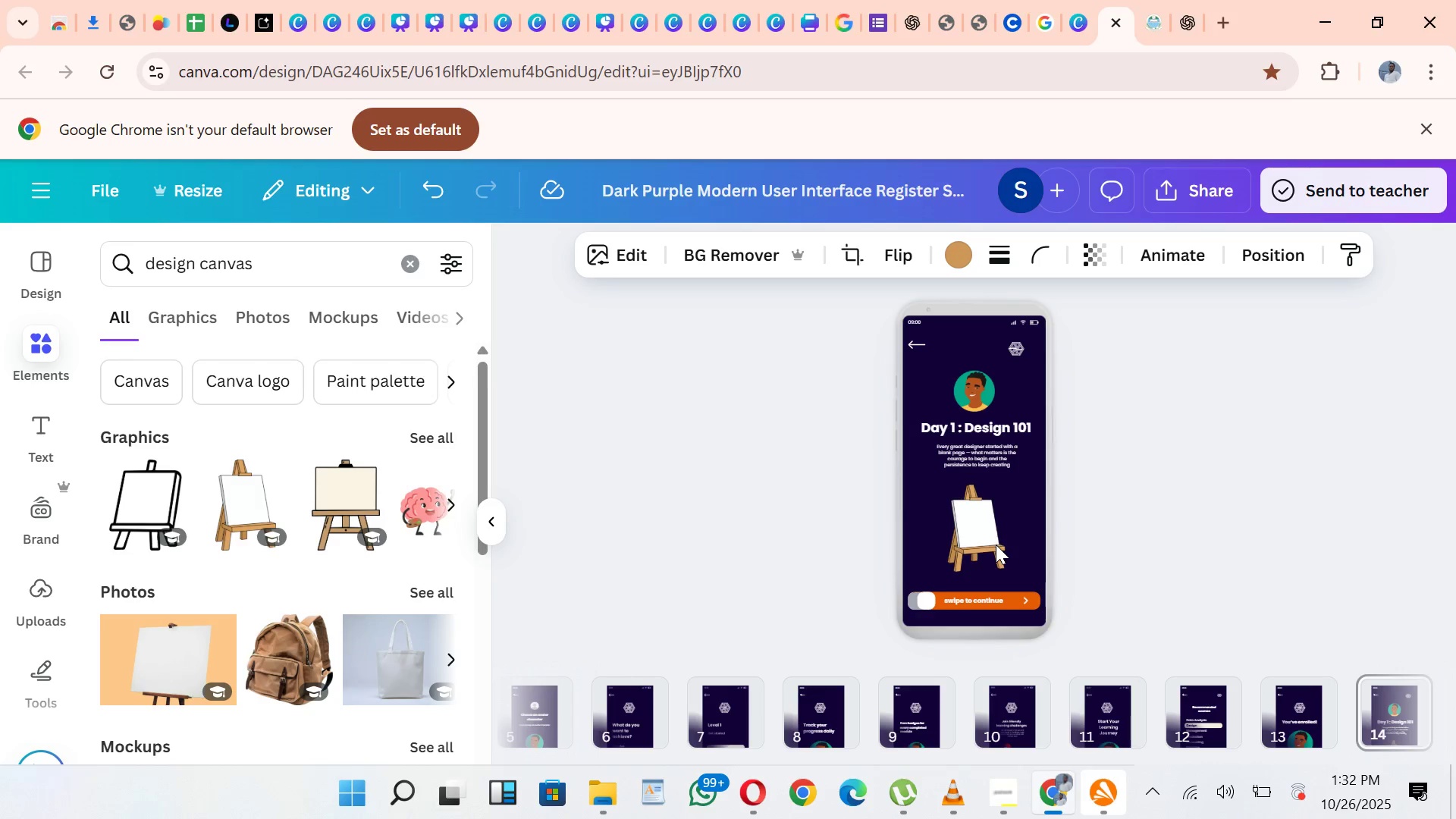 
key(ArrowUp)
 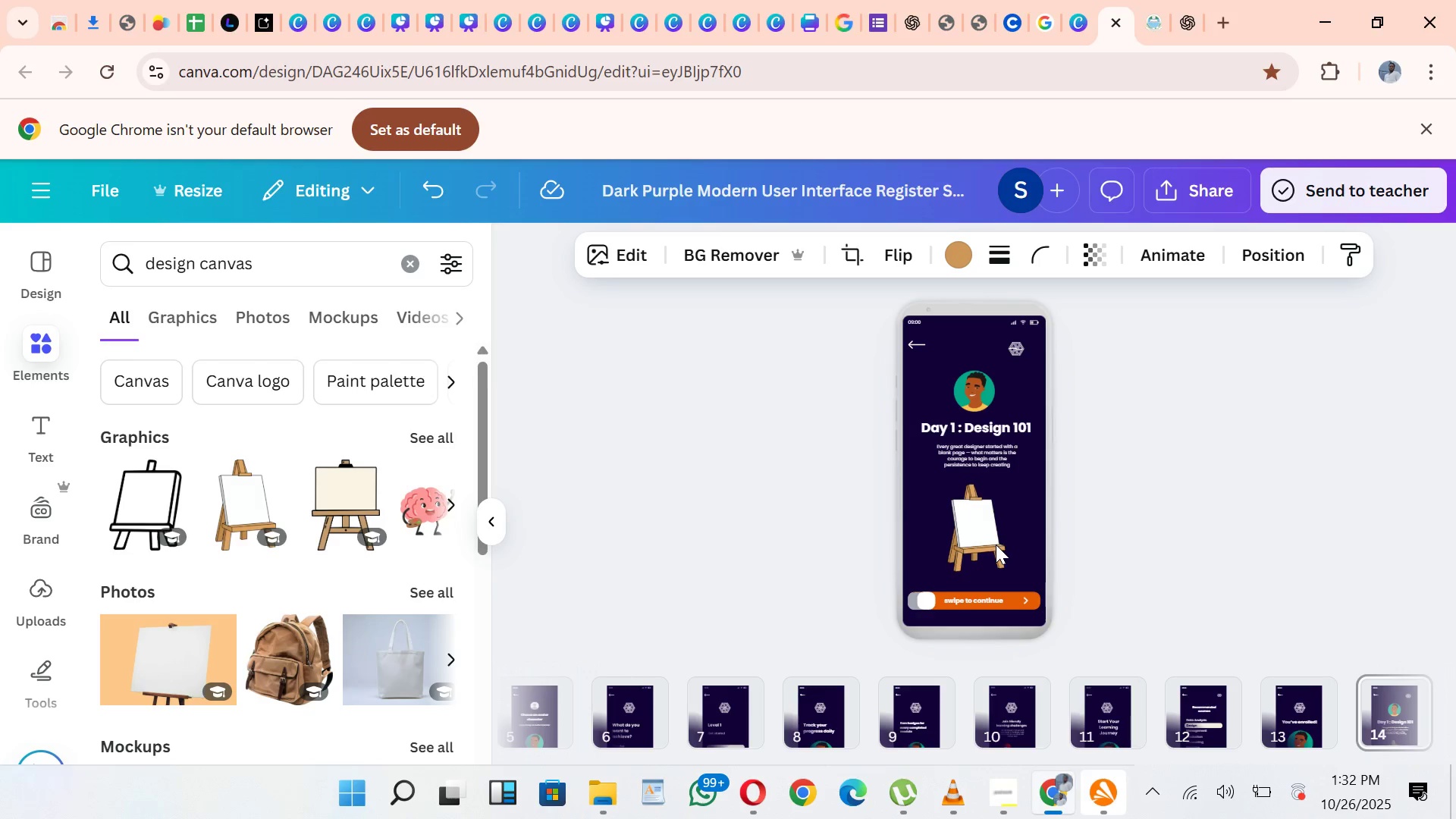 
key(ArrowUp)
 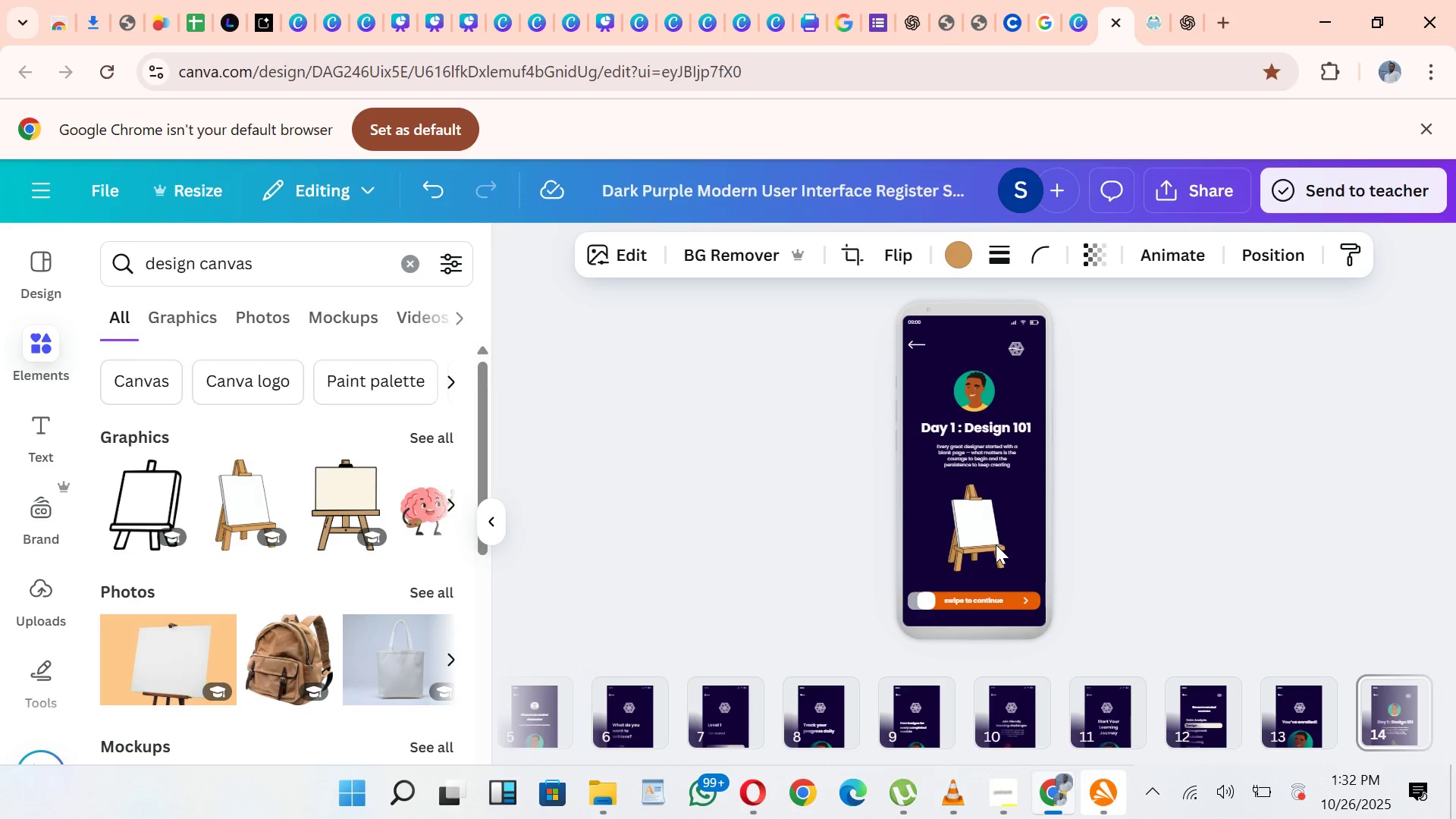 
key(ArrowUp)
 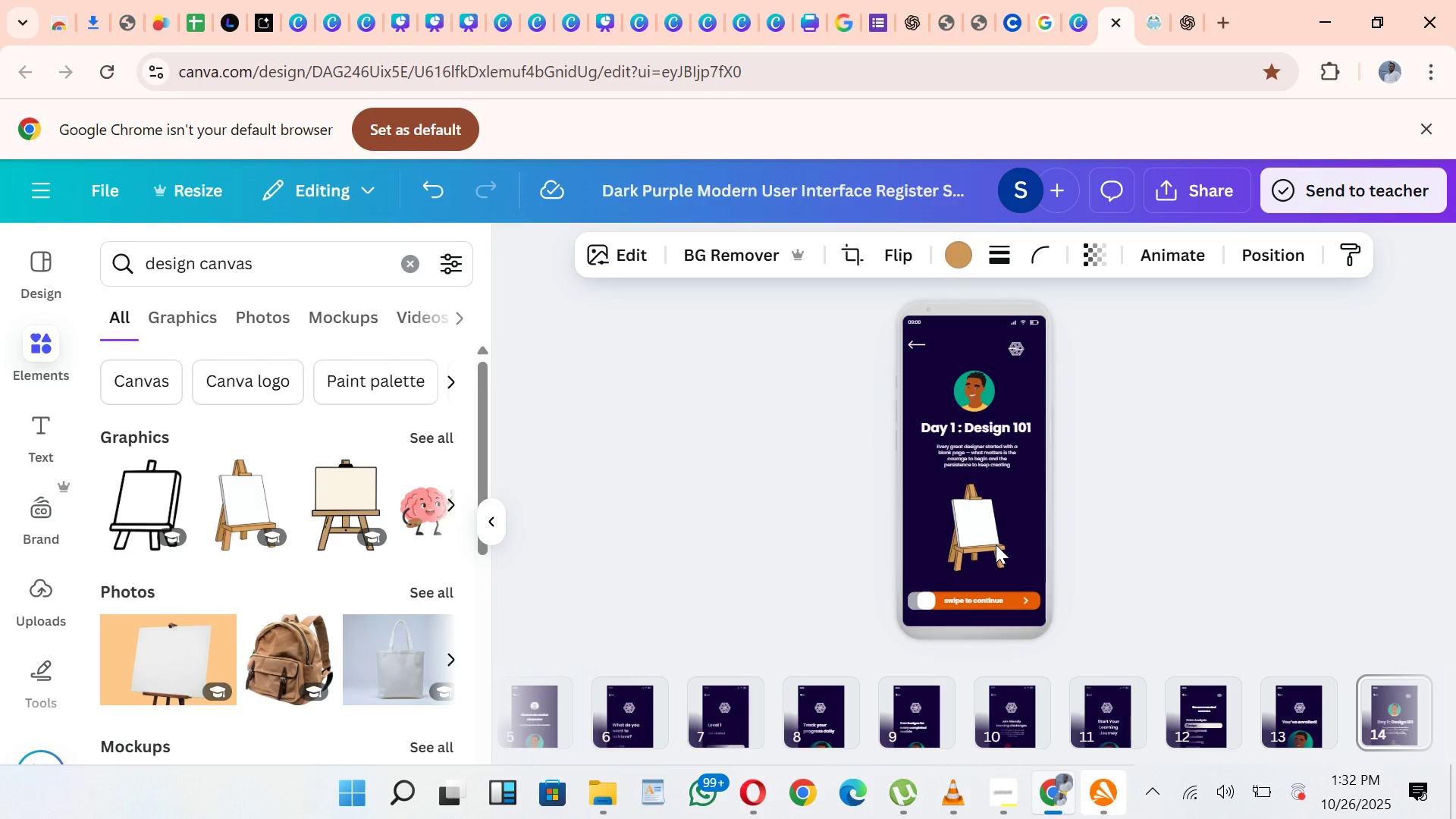 
key(ArrowUp)
 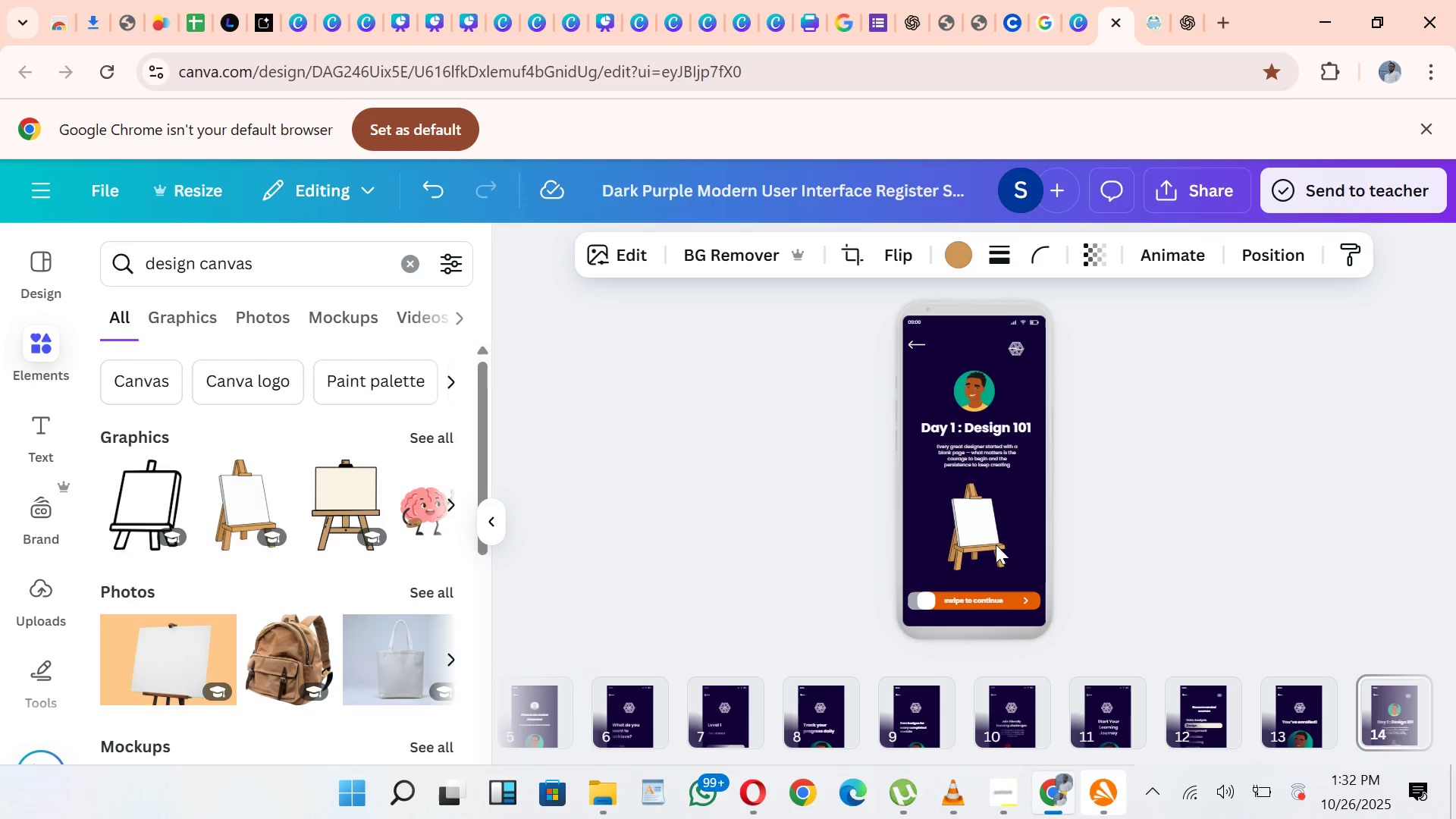 
key(ArrowUp)
 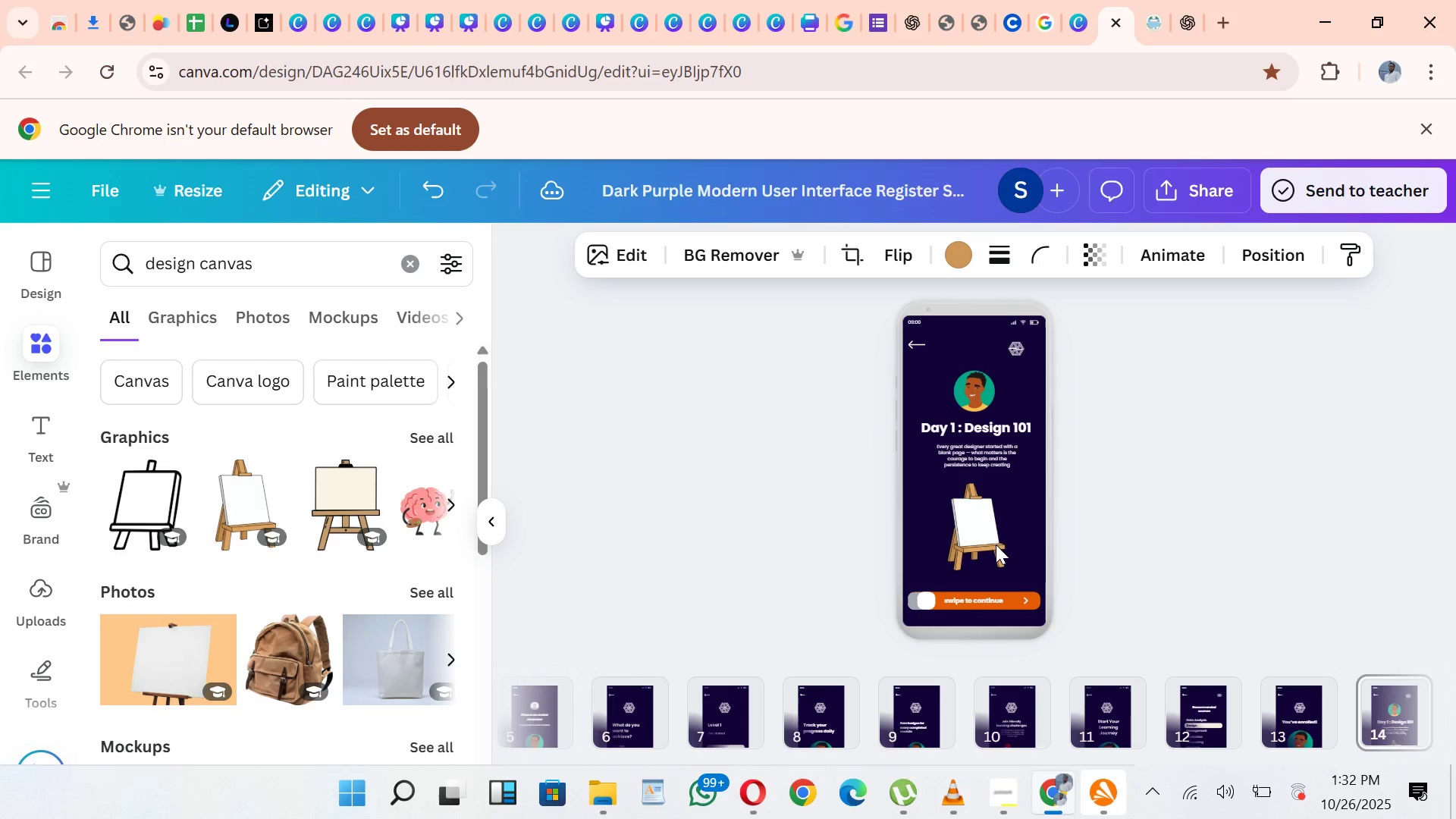 
key(ArrowUp)
 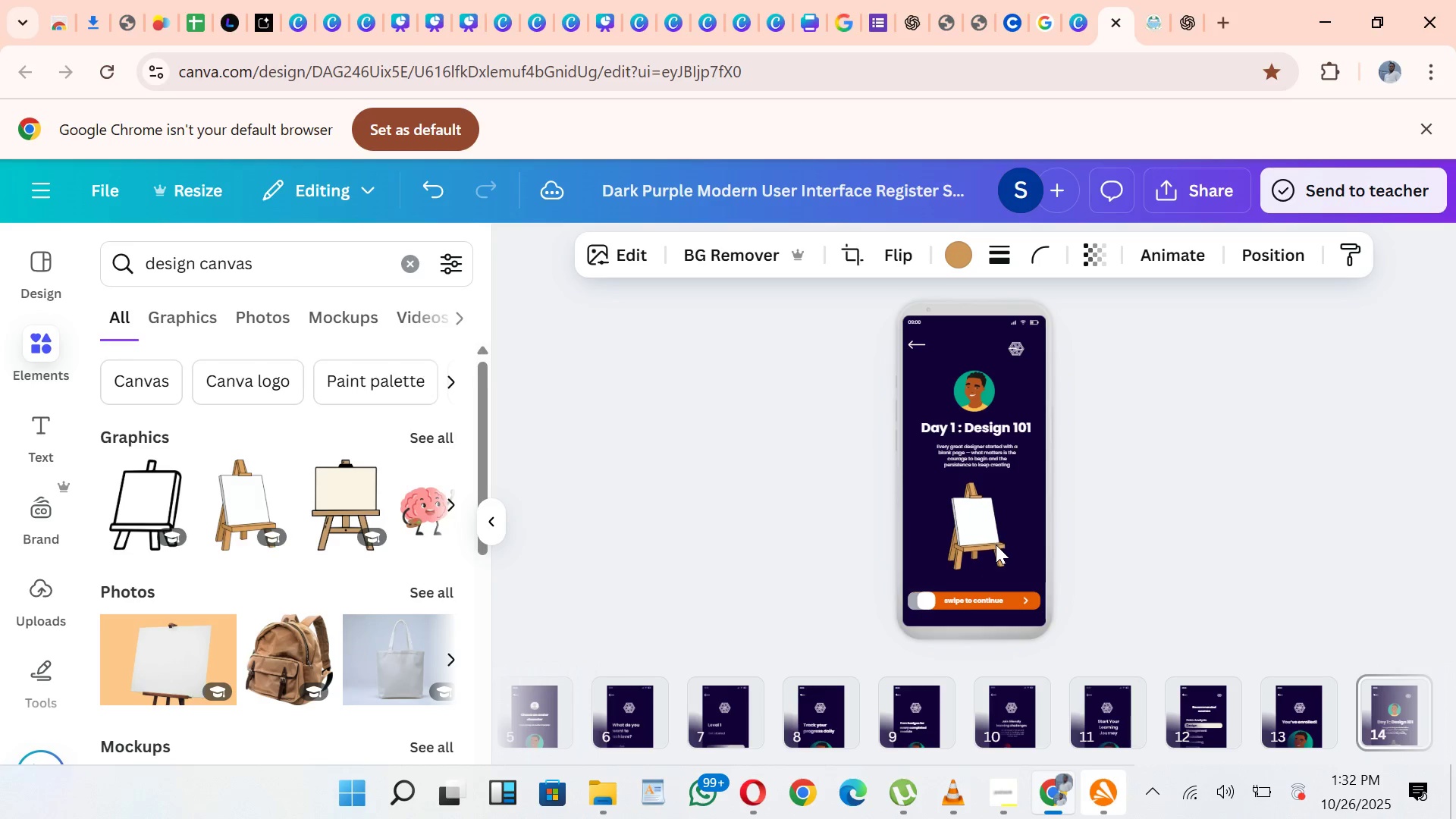 
key(ArrowUp)
 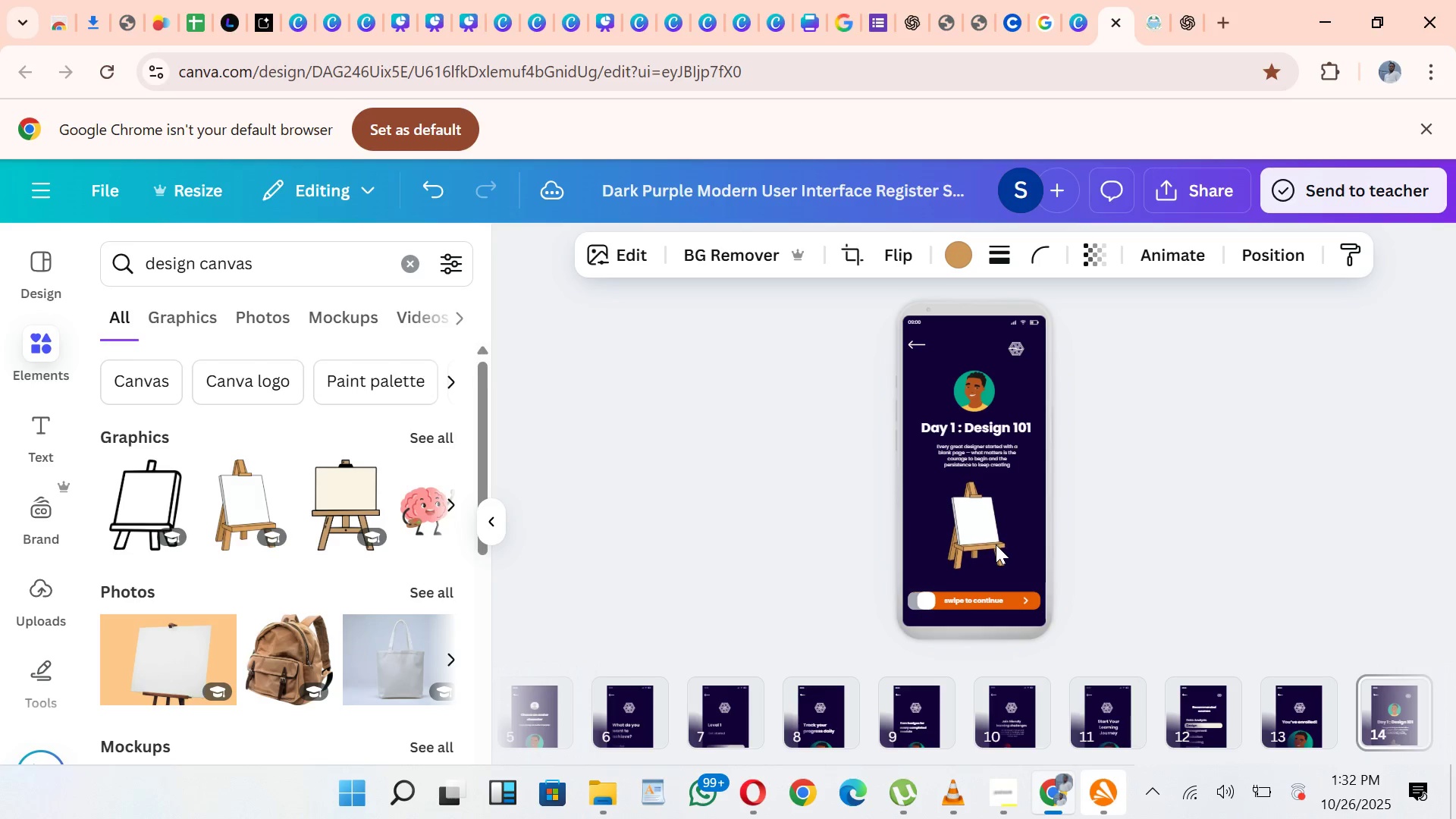 
key(ArrowUp)
 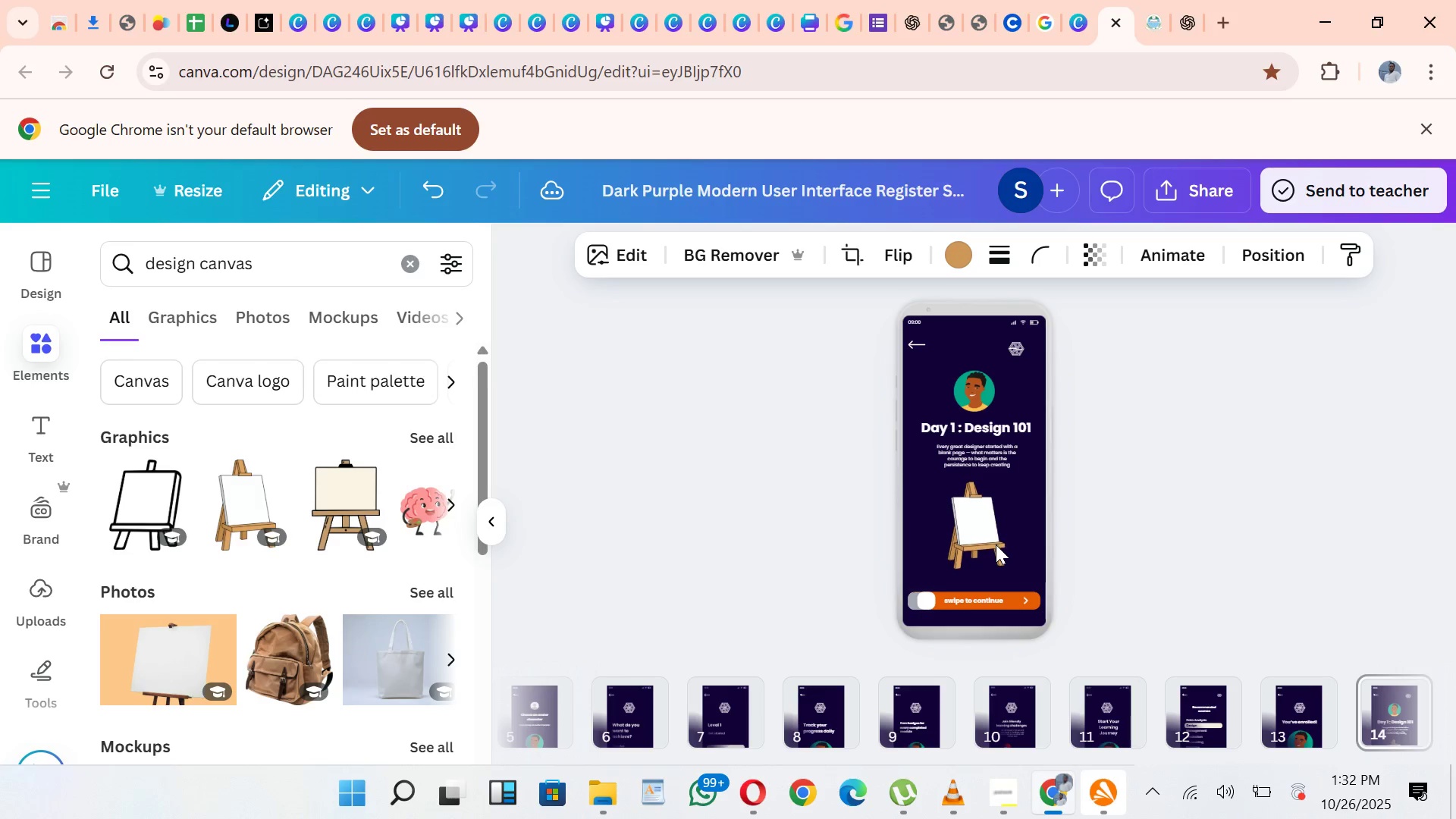 
key(ArrowUp)
 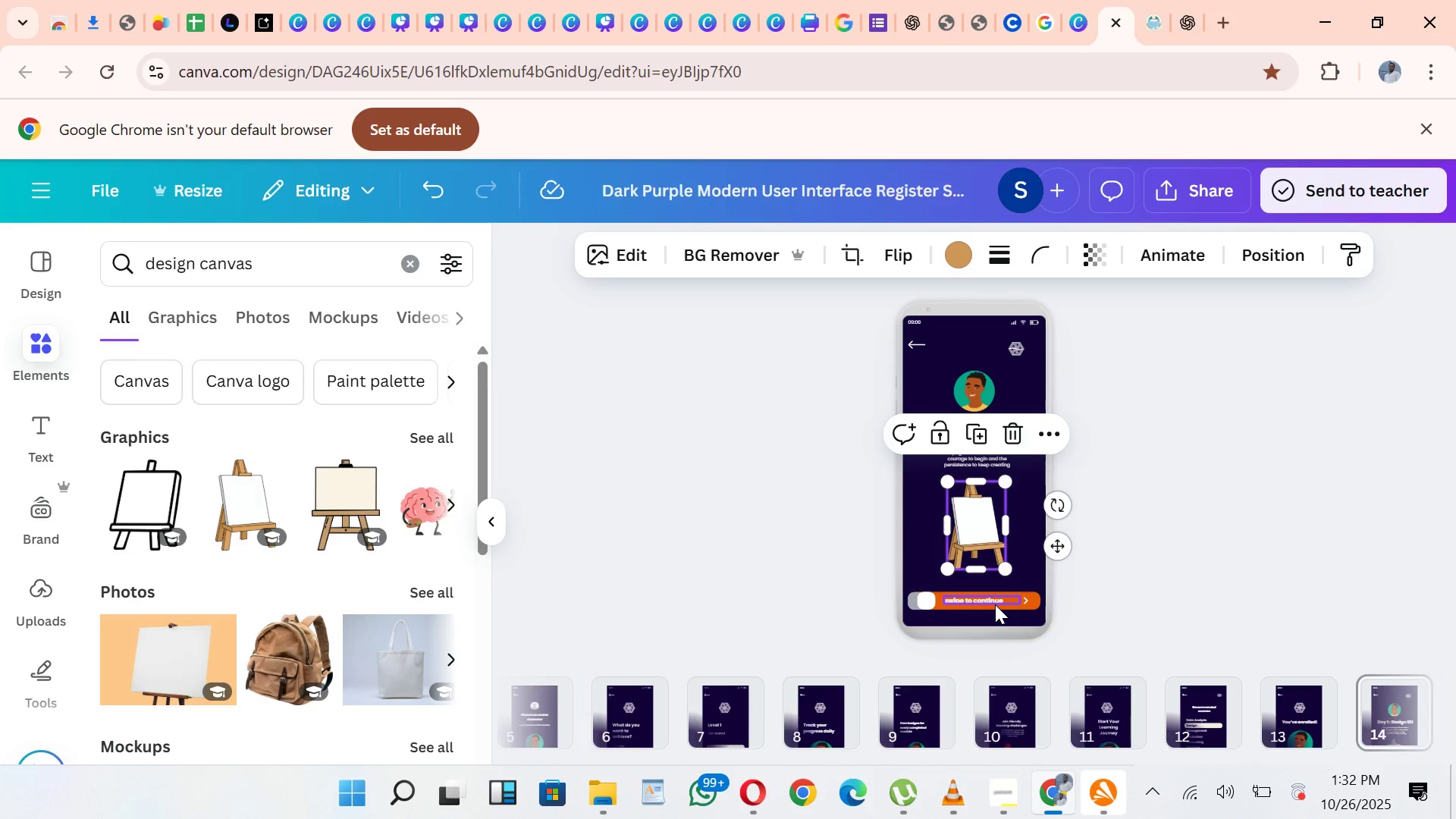 
double_click([995, 604])
 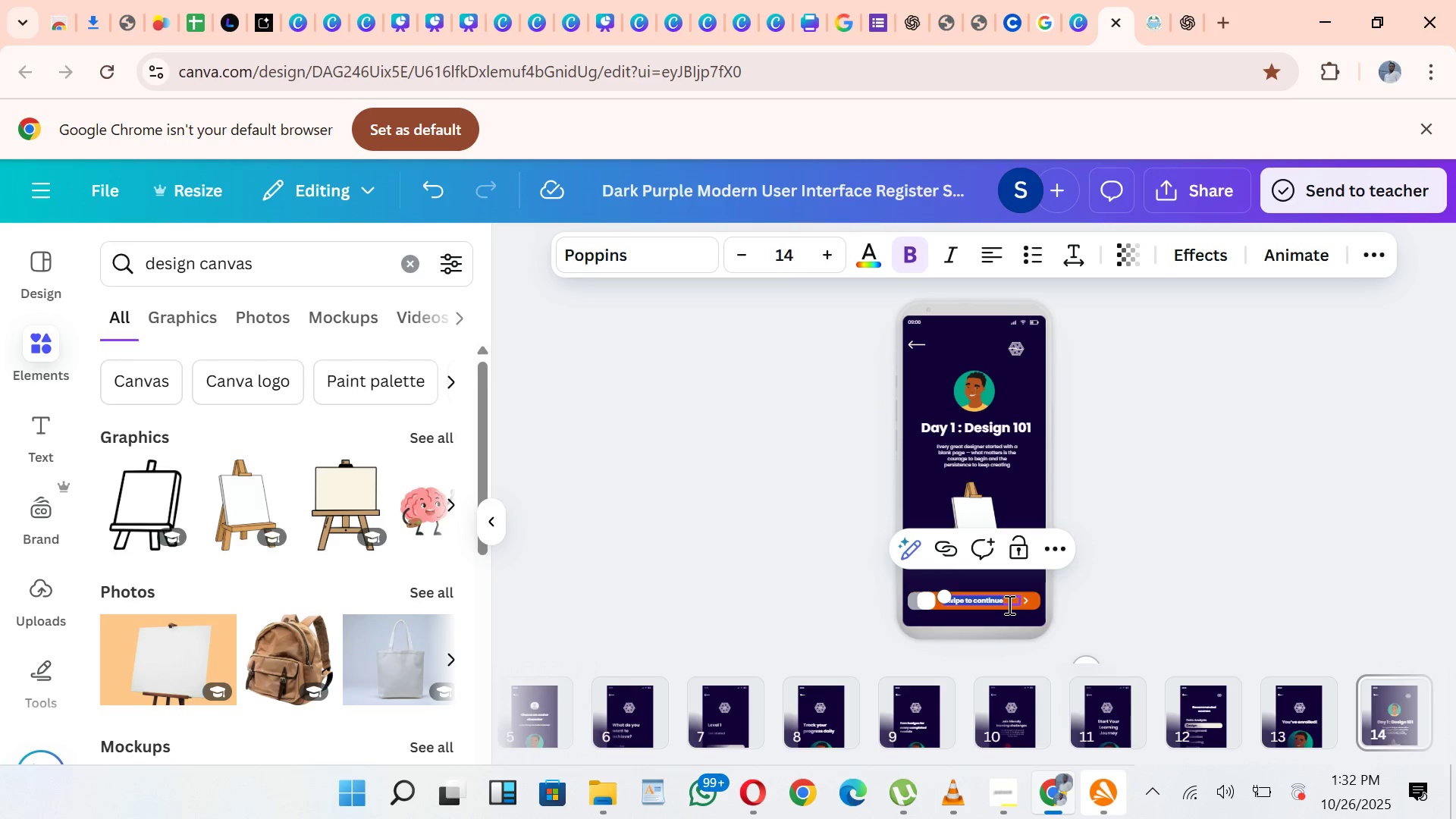 
left_click([1008, 604])
 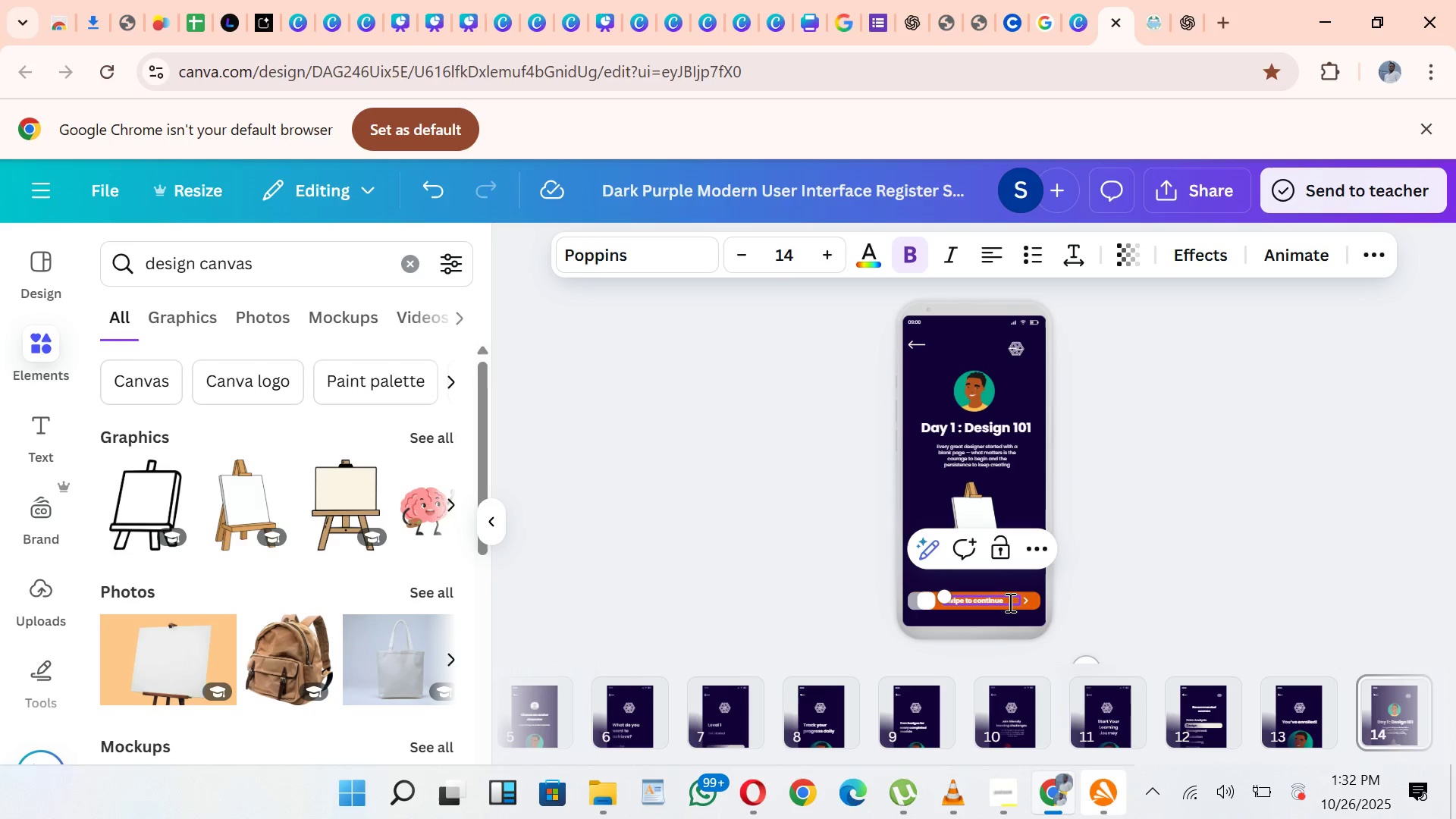 
key(Backspace)
key(Backspace)
key(Backspace)
key(Backspace)
key(Backspace)
key(Backspace)
key(Backspace)
key(Backspace)
type(Get S)
 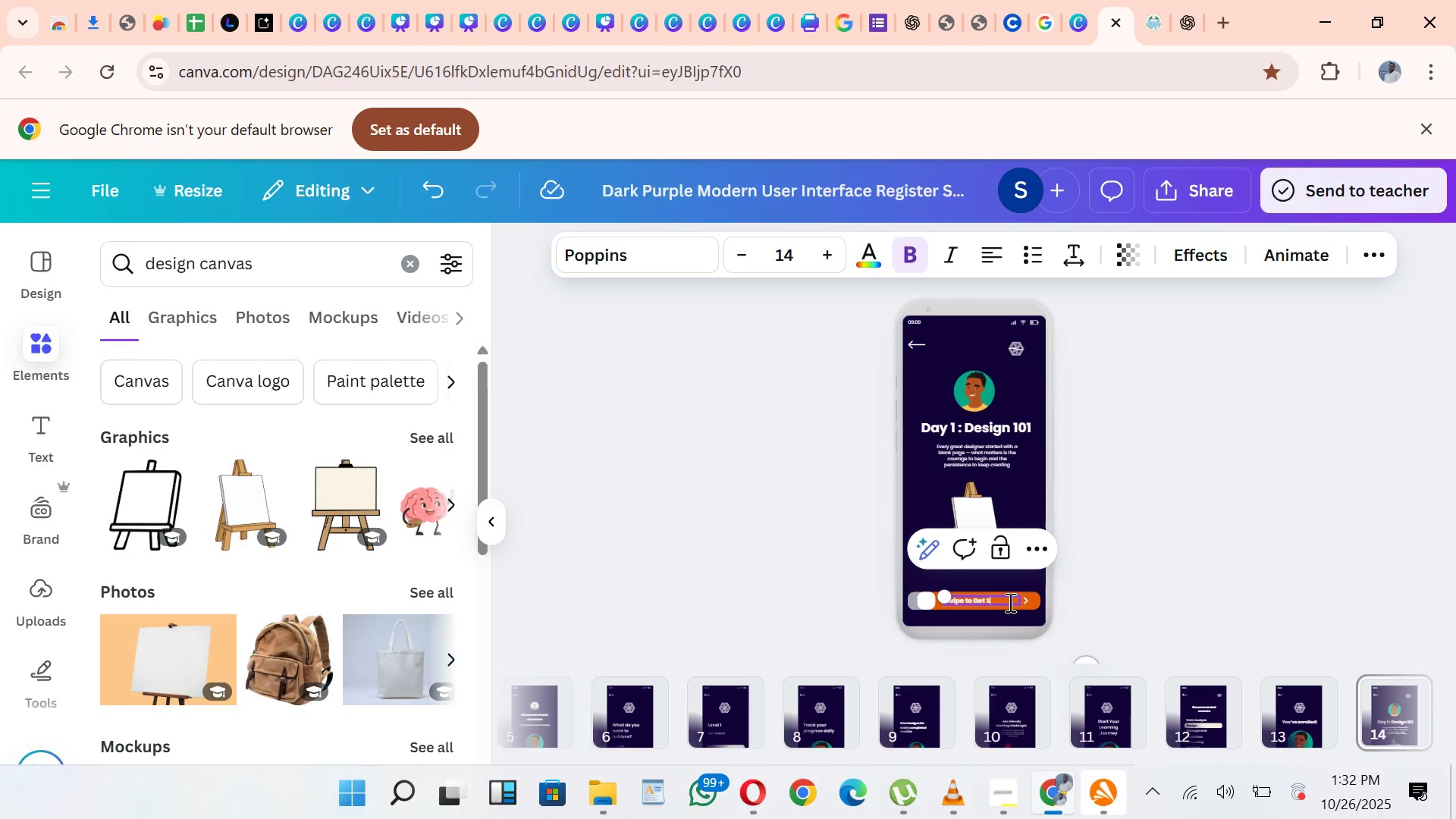 
type(tarted)
 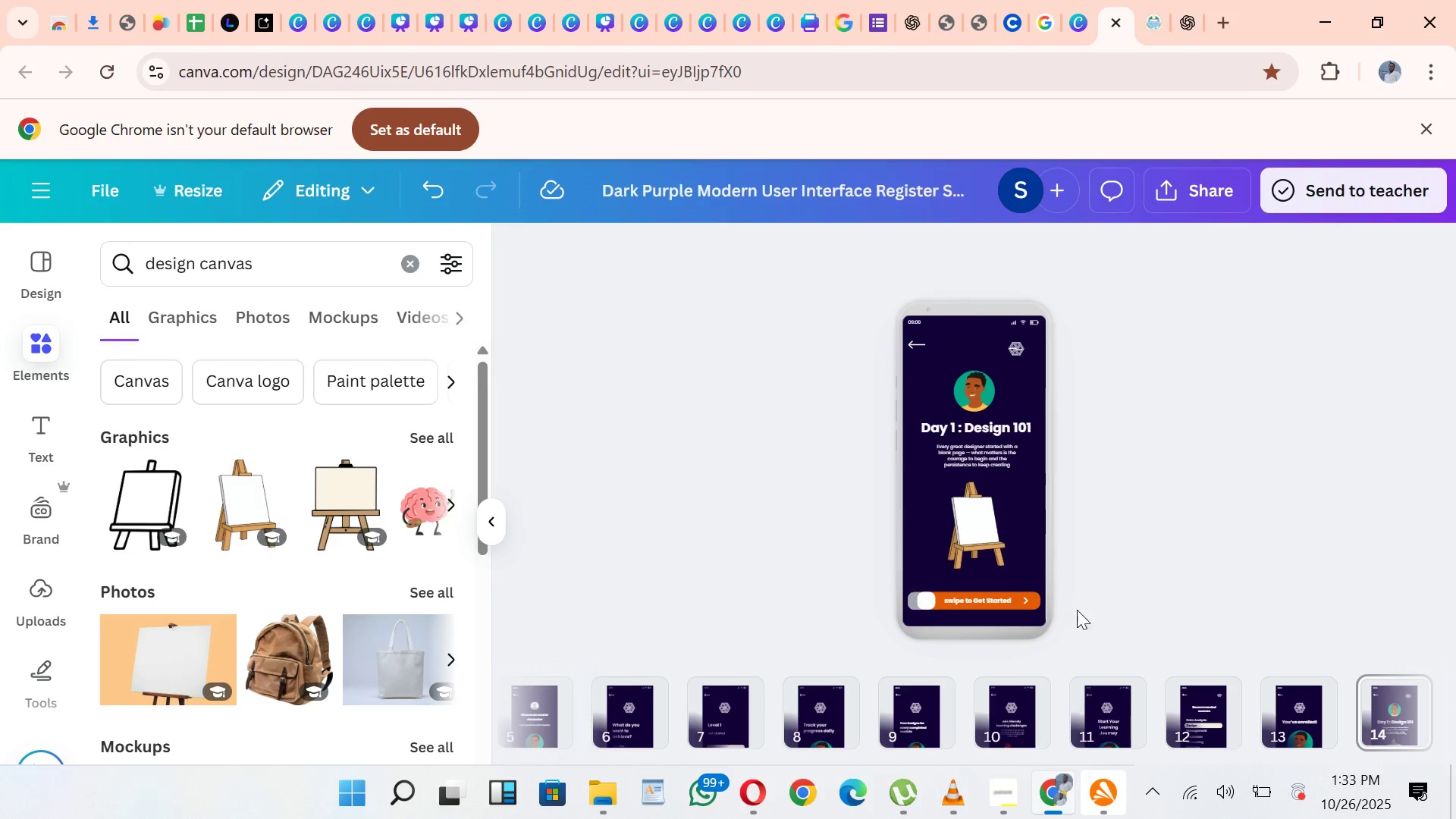 
wait(10.92)
 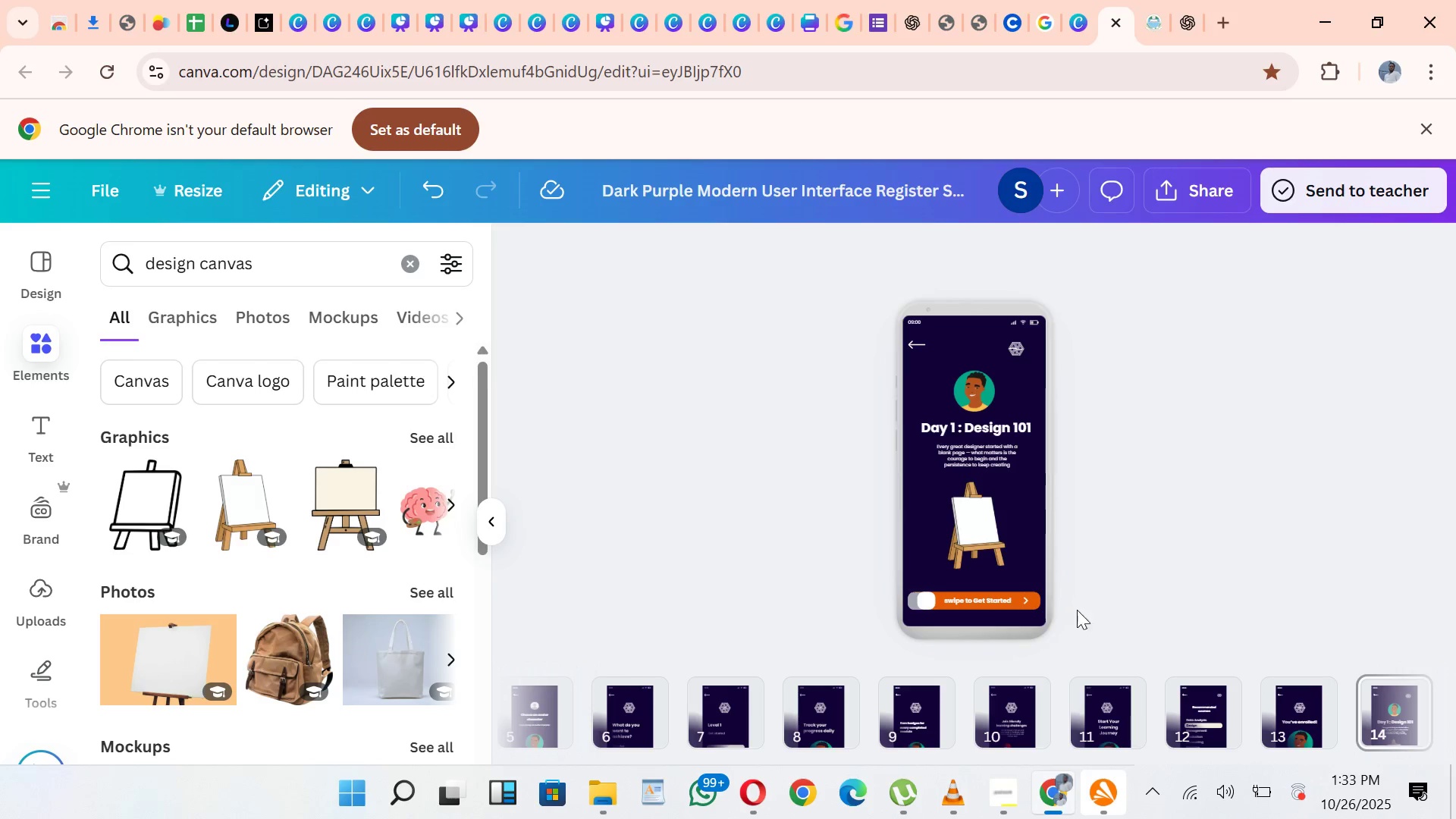 
left_click([1143, 418])